 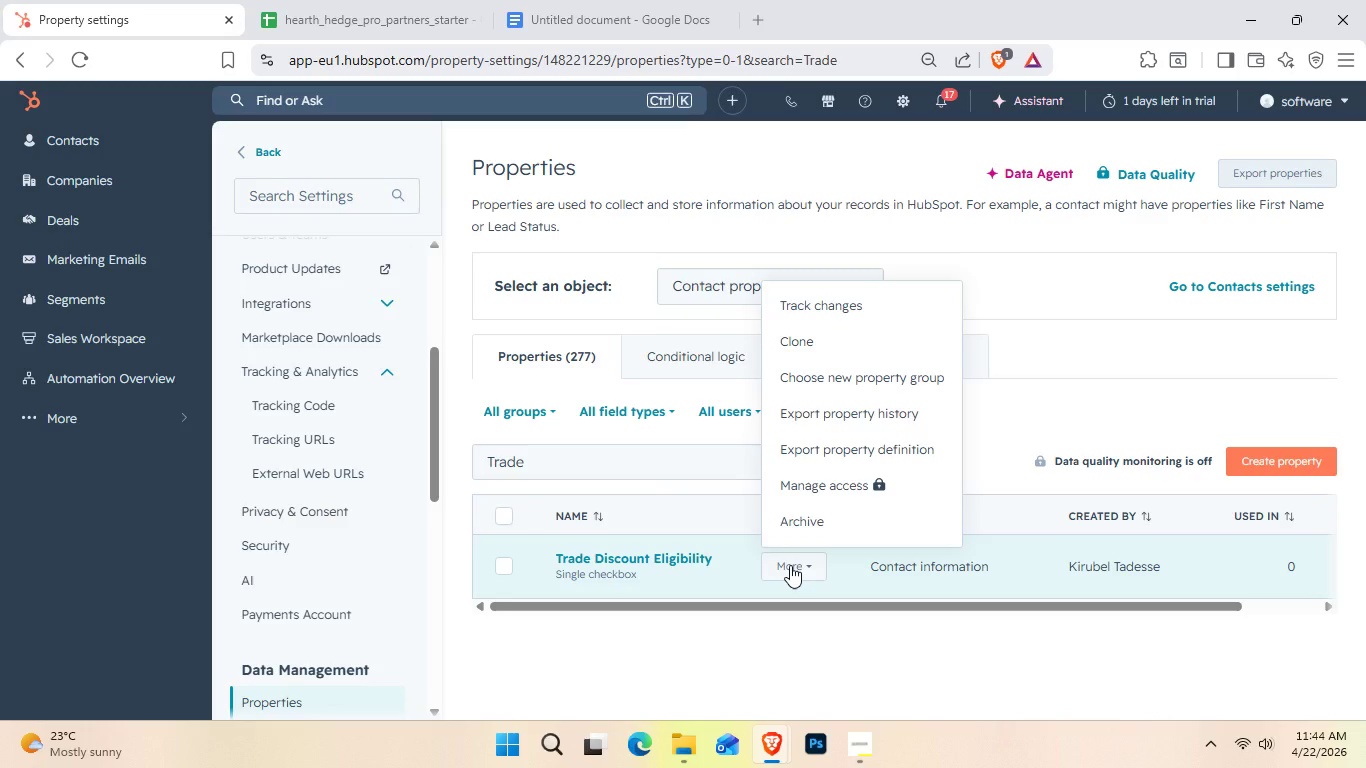 
left_click([620, 551])
 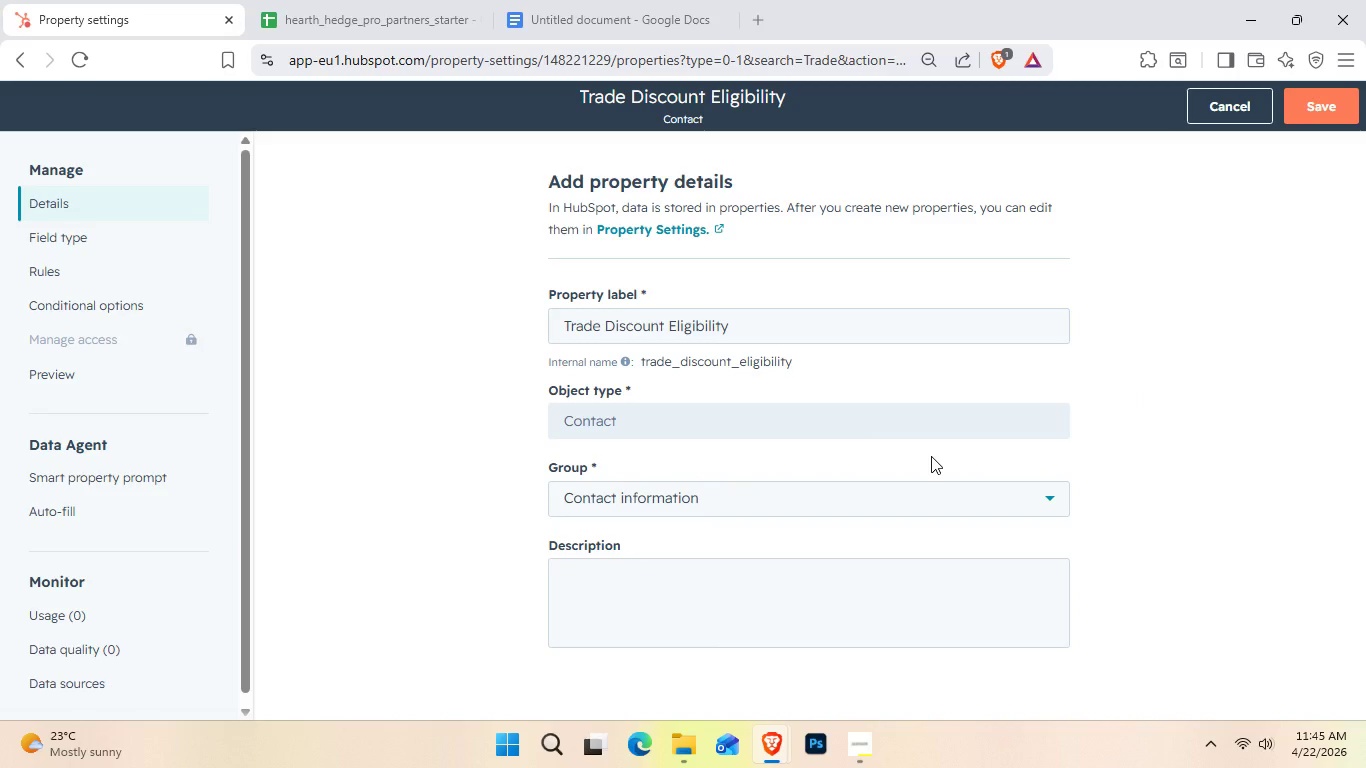 
scroll: coordinate [366, 293], scroll_direction: down, amount: 3.0
 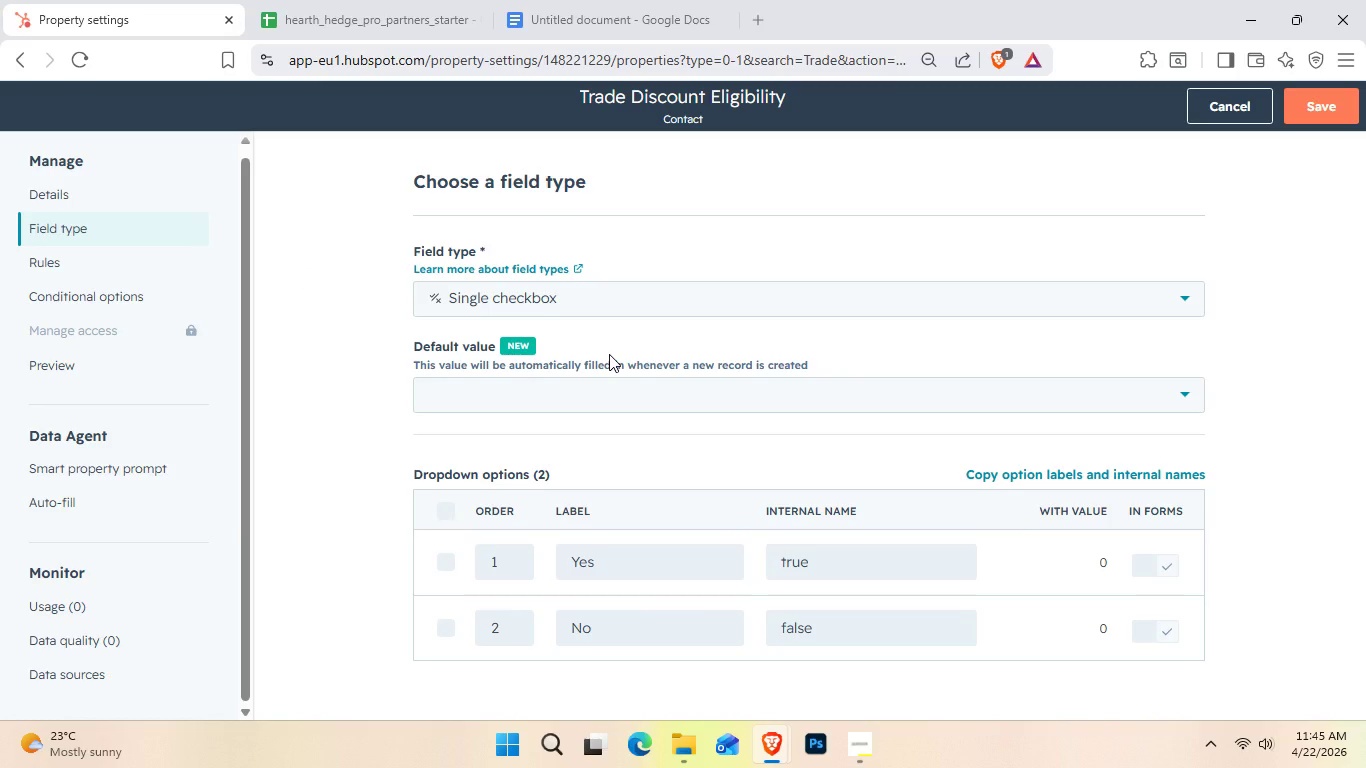 
wait(13.14)
 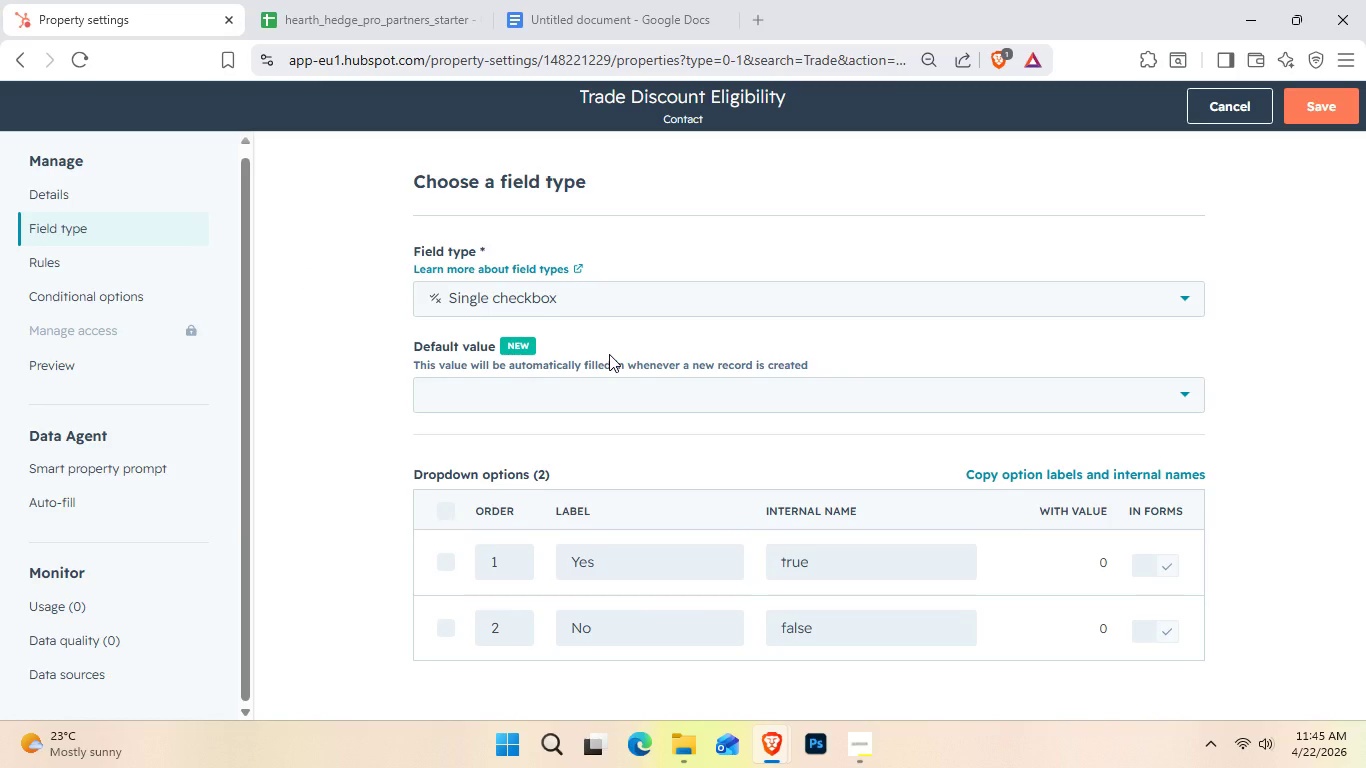 
left_click([646, 435])
 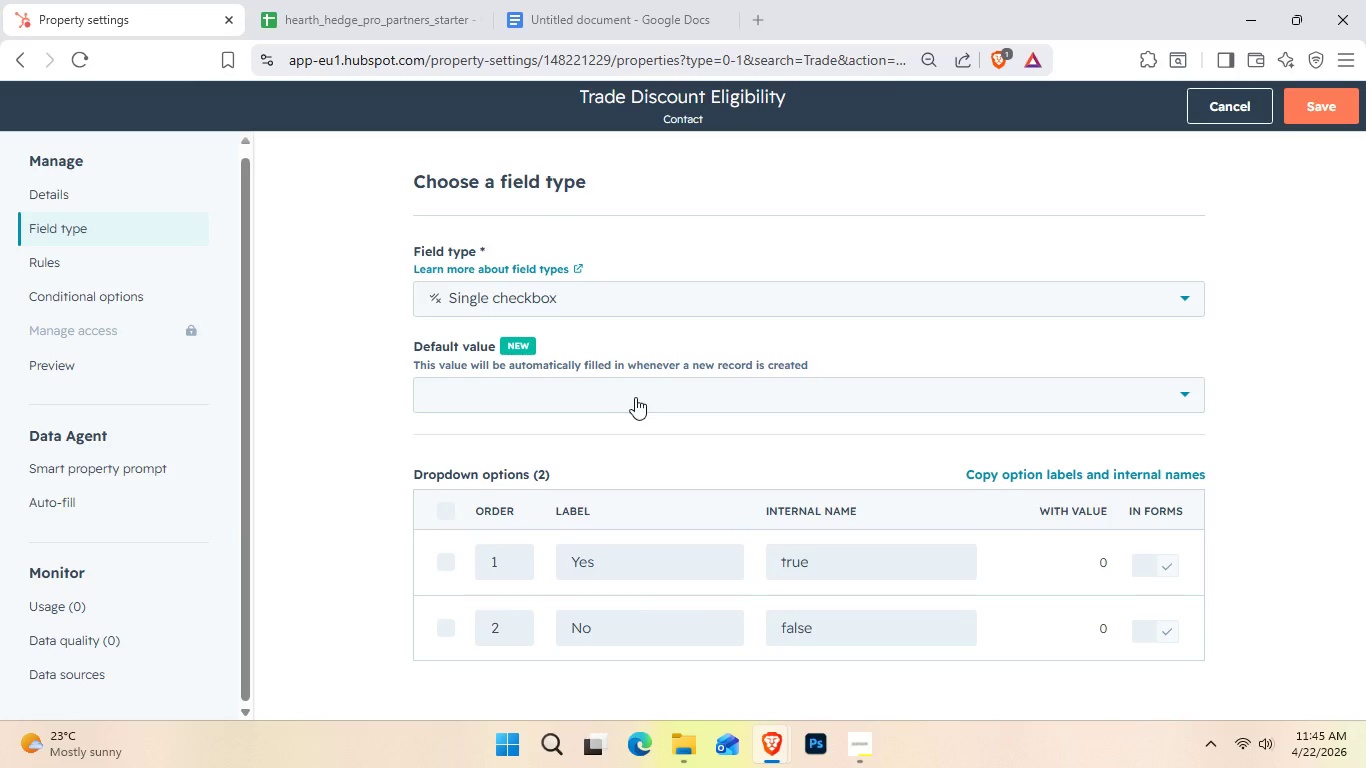 
left_click([635, 397])
 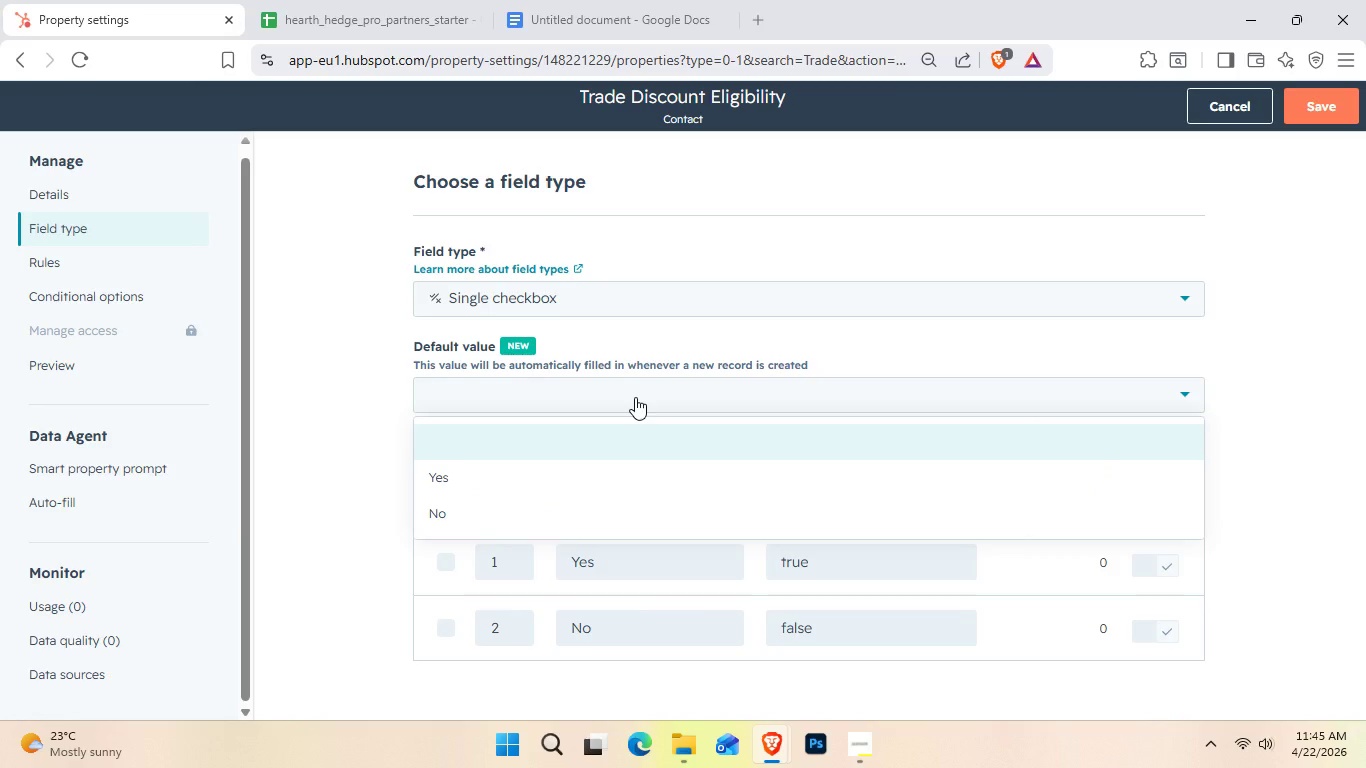 
left_click([635, 397])
 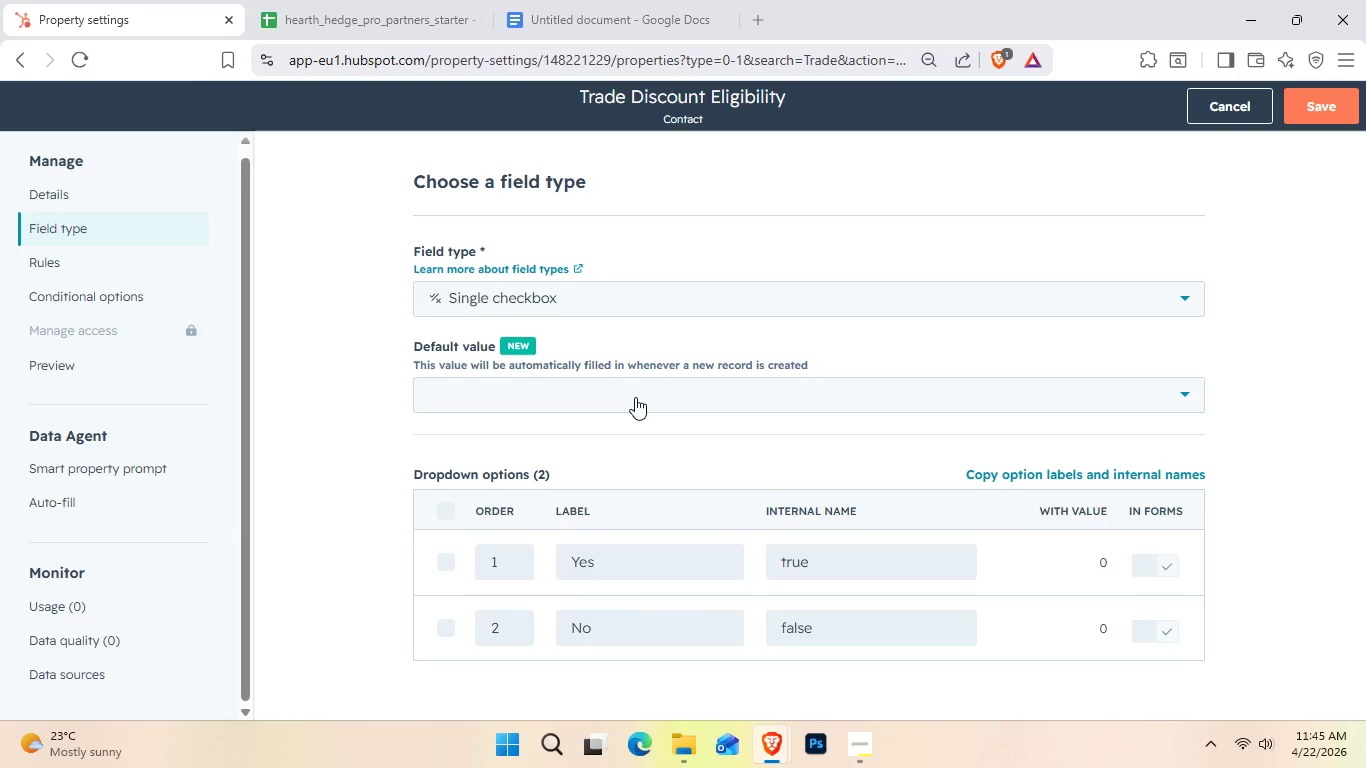 
key(Control+ControlLeft)
 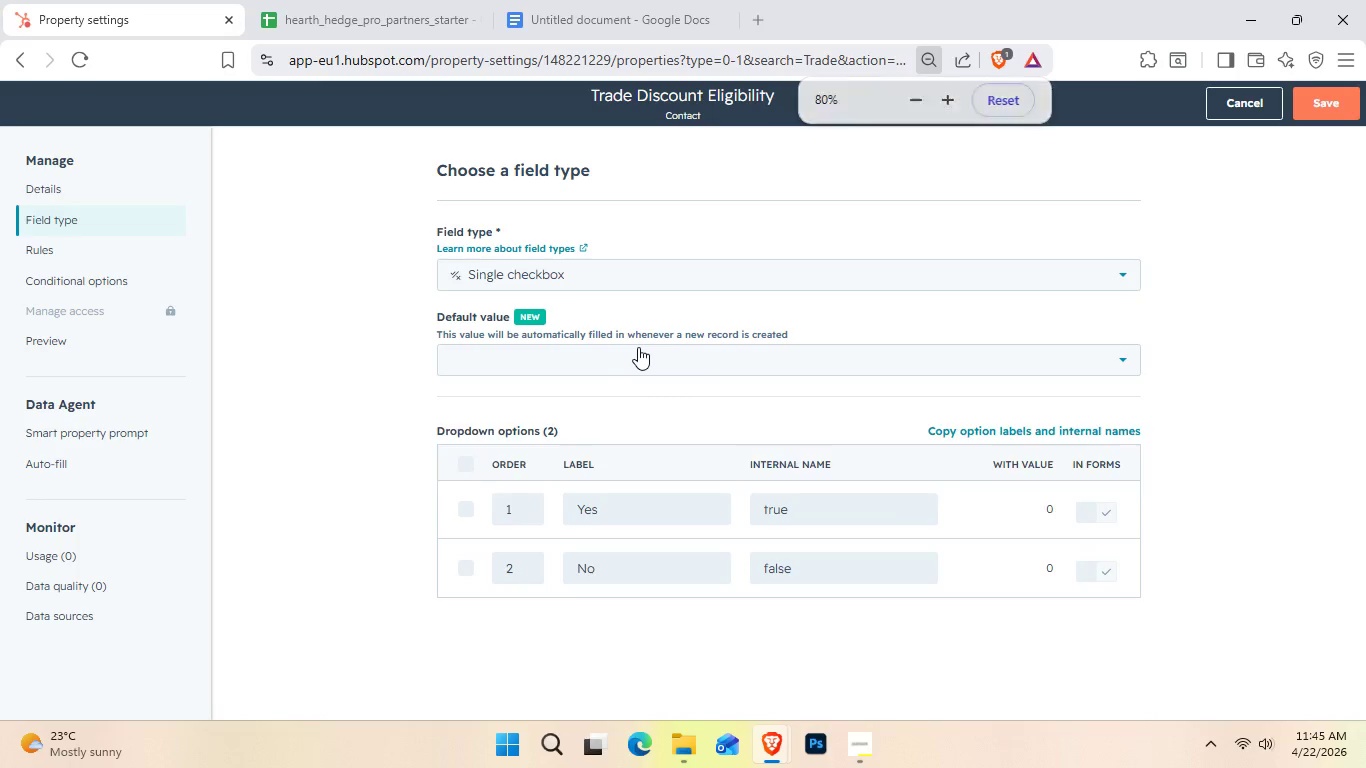 
left_click([639, 347])
 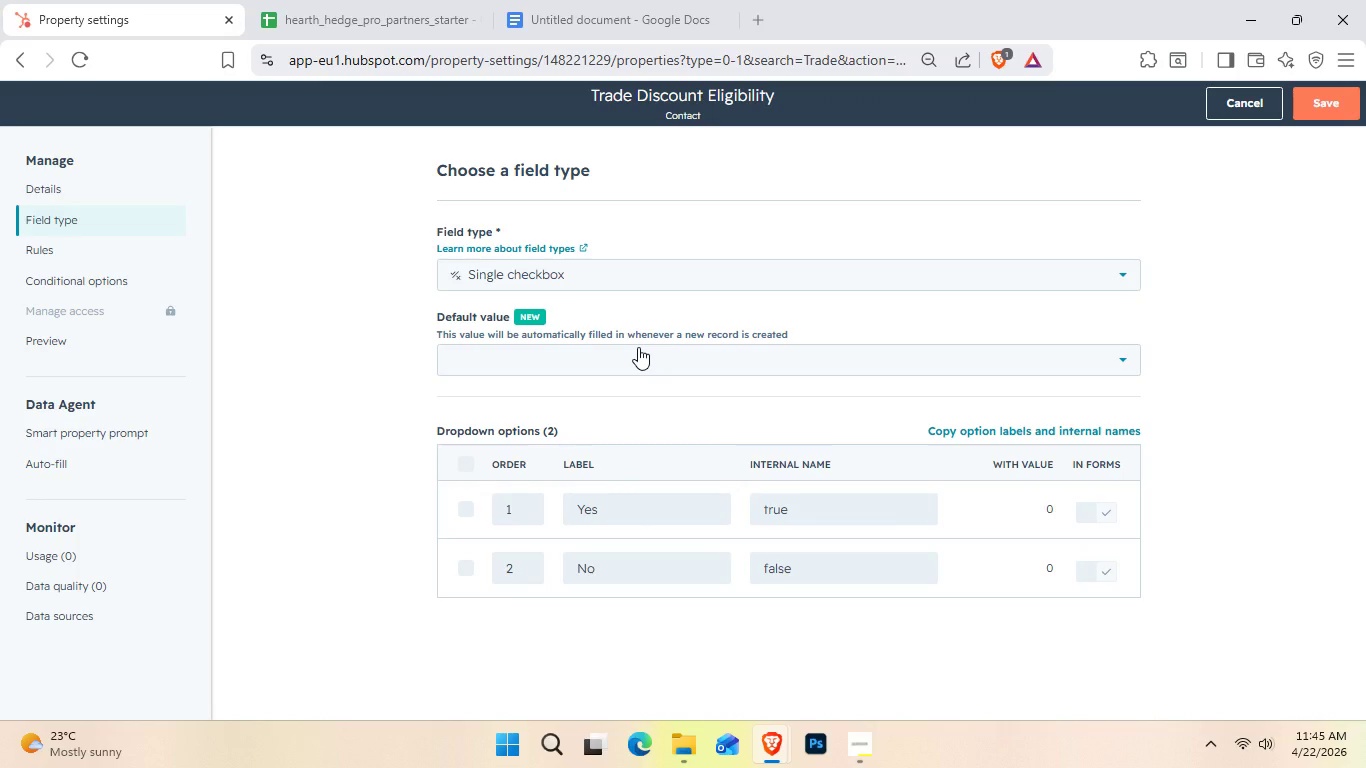 
key(Control+ControlLeft)
 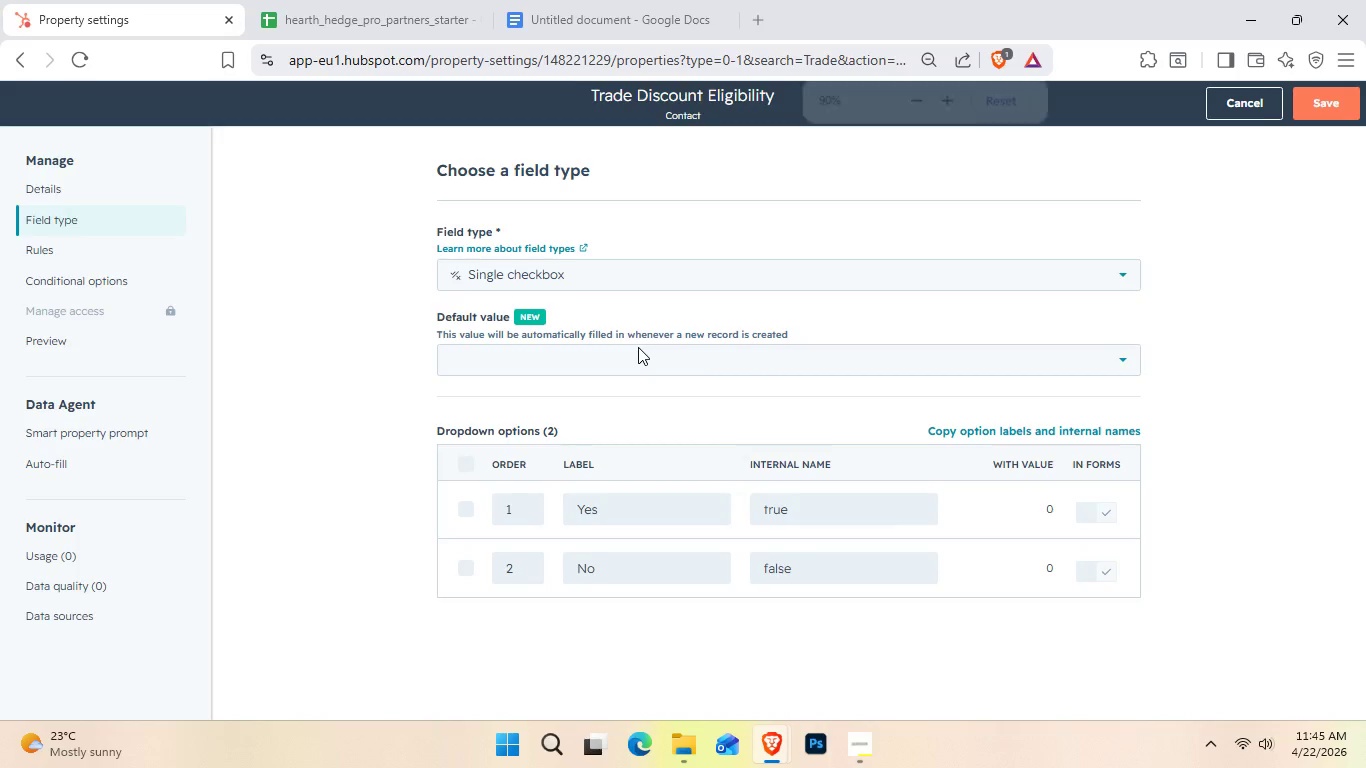 
key(Control+ControlLeft)
 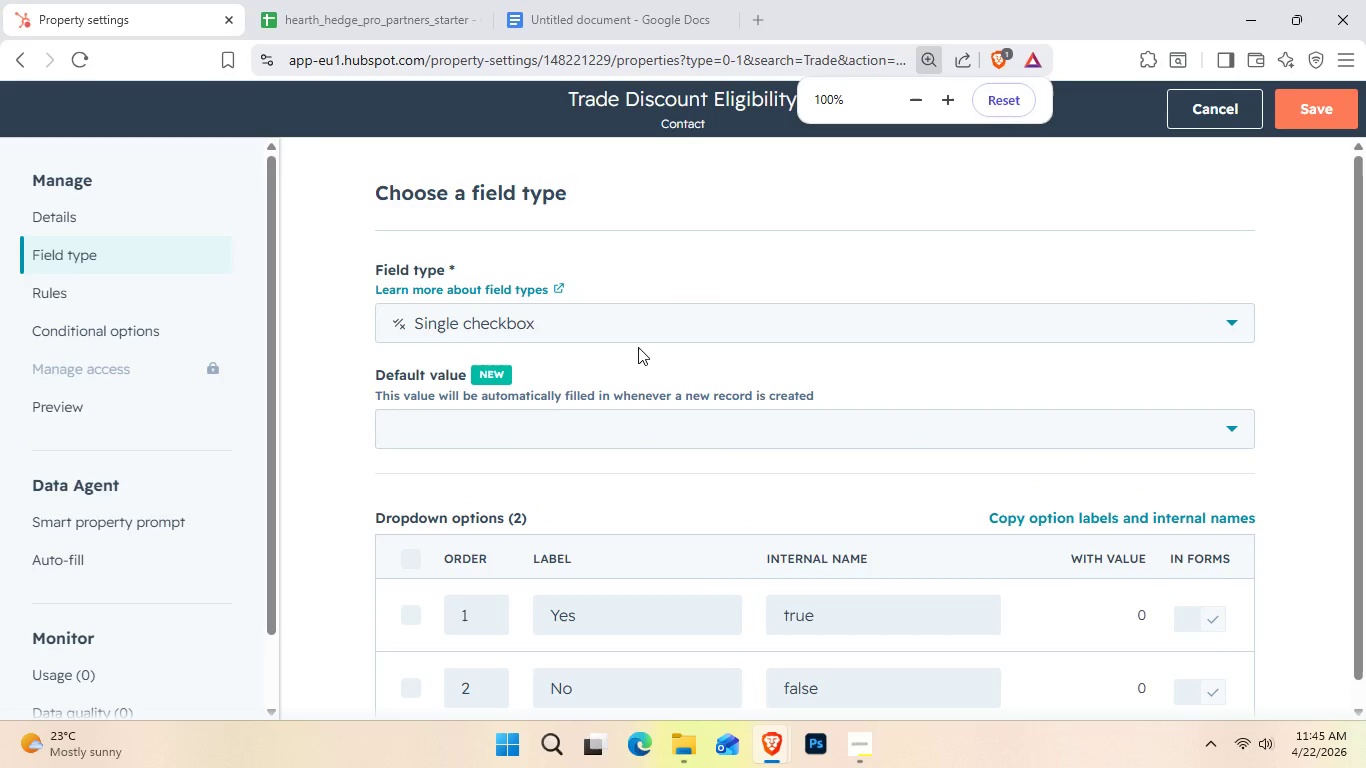 
scroll: coordinate [638, 347], scroll_direction: down, amount: 1.0
 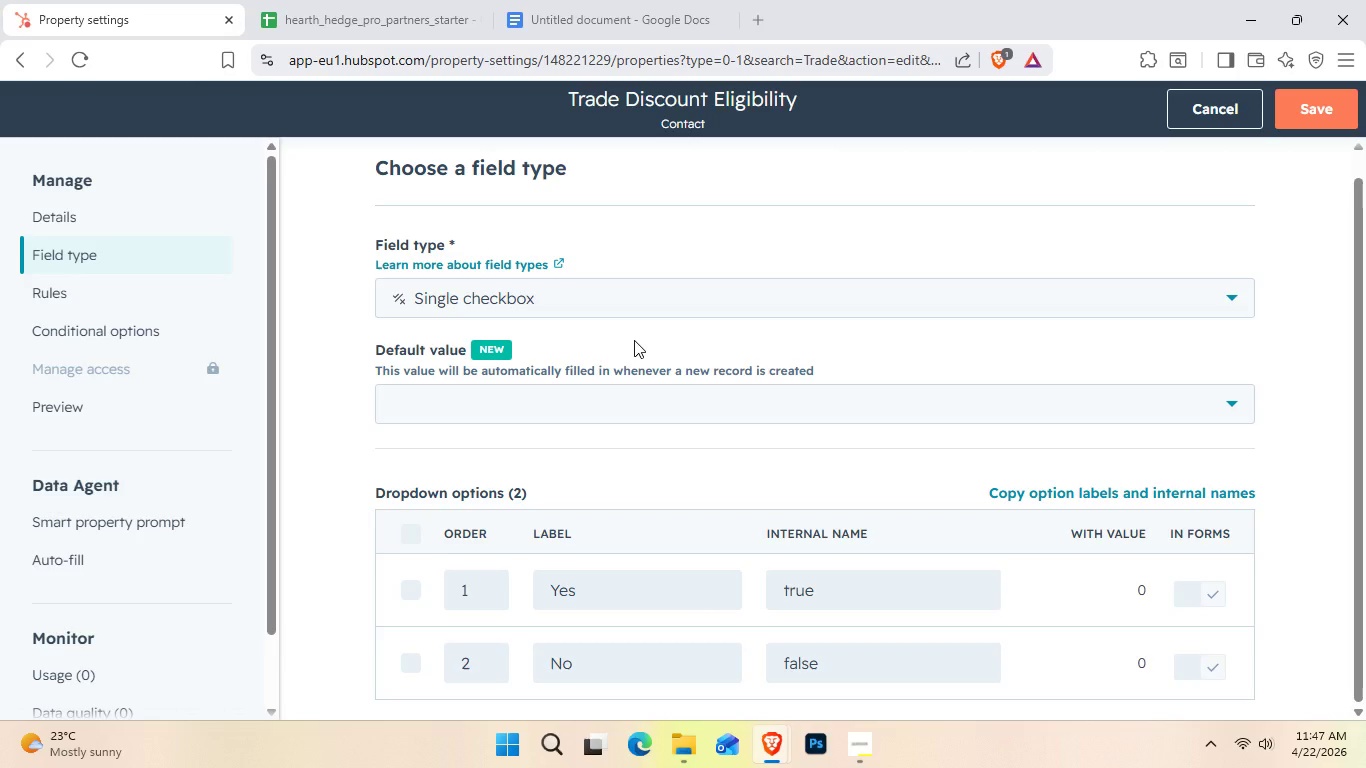 
wait(94.6)
 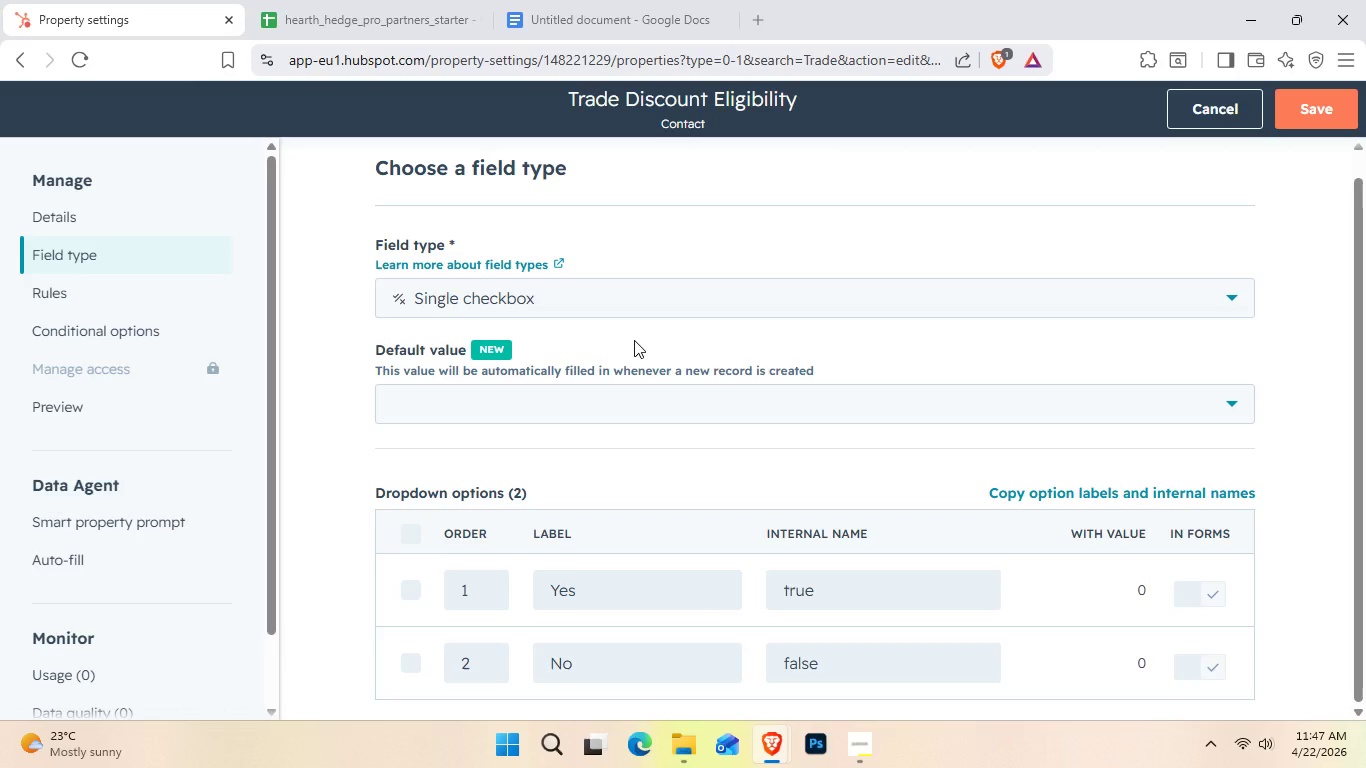 
left_click([558, 305])
 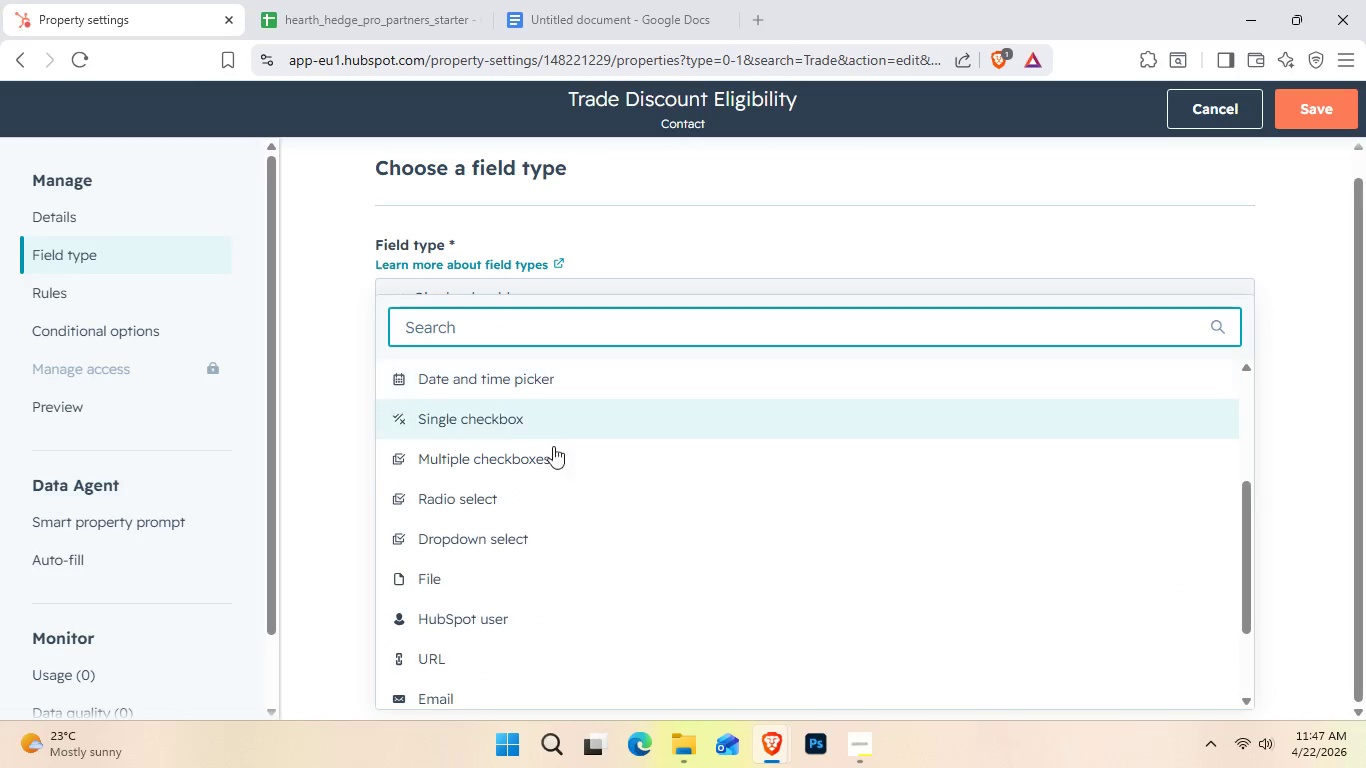 
left_click([553, 457])
 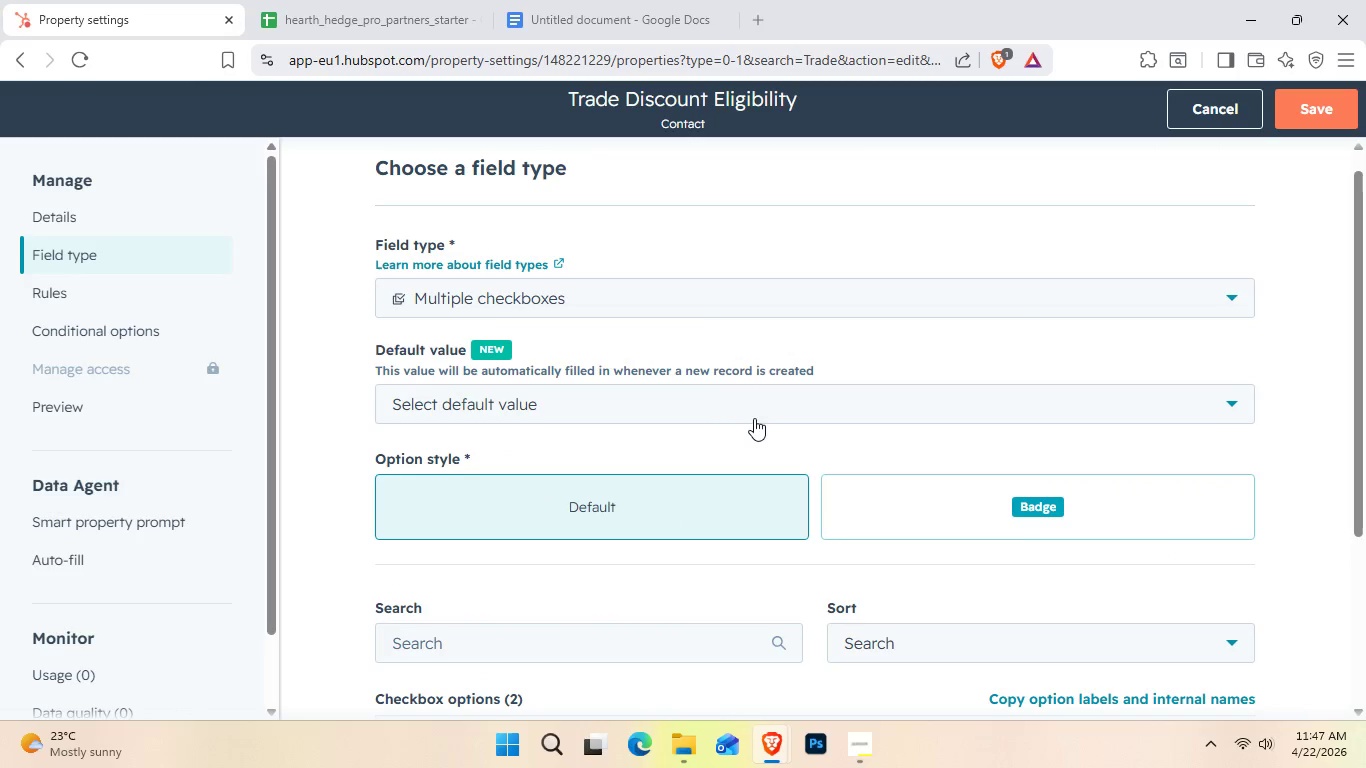 
scroll: coordinate [772, 422], scroll_direction: down, amount: 3.0
 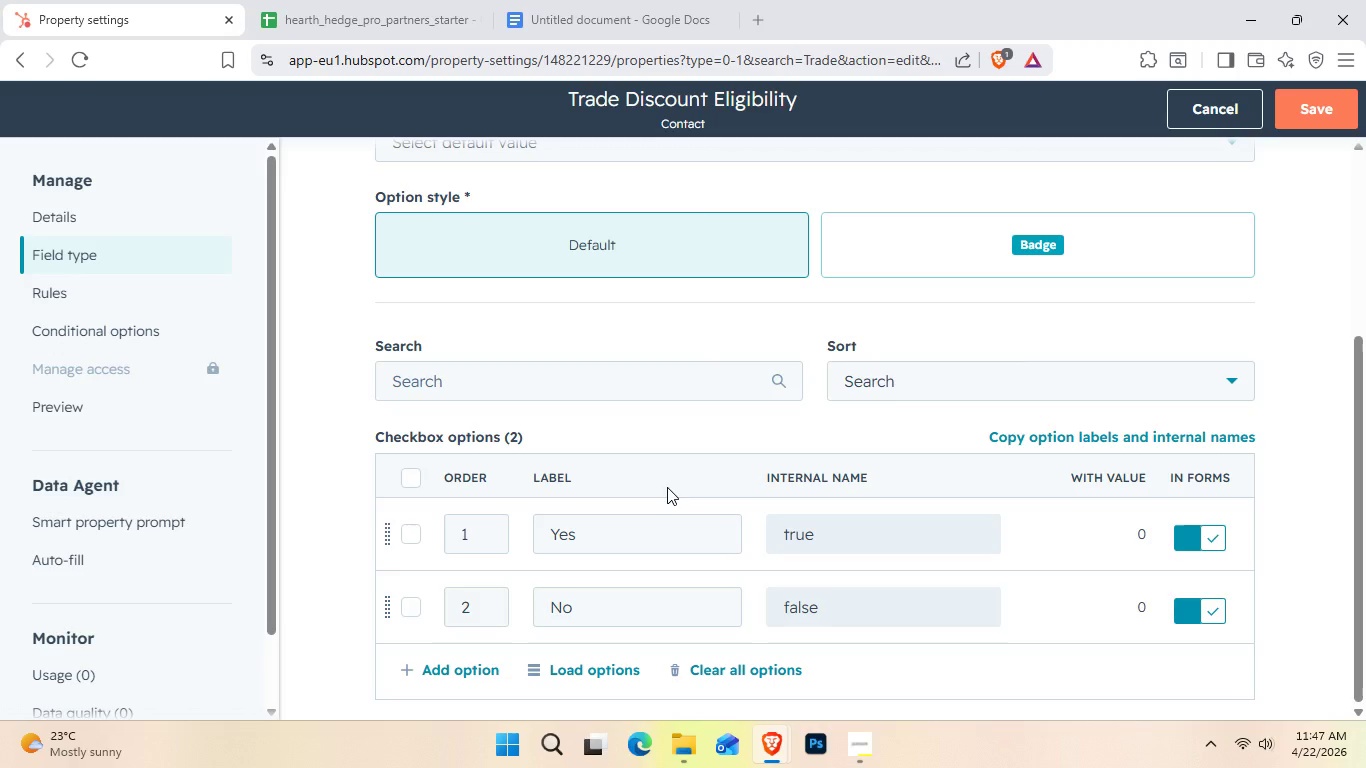 
wait(20.83)
 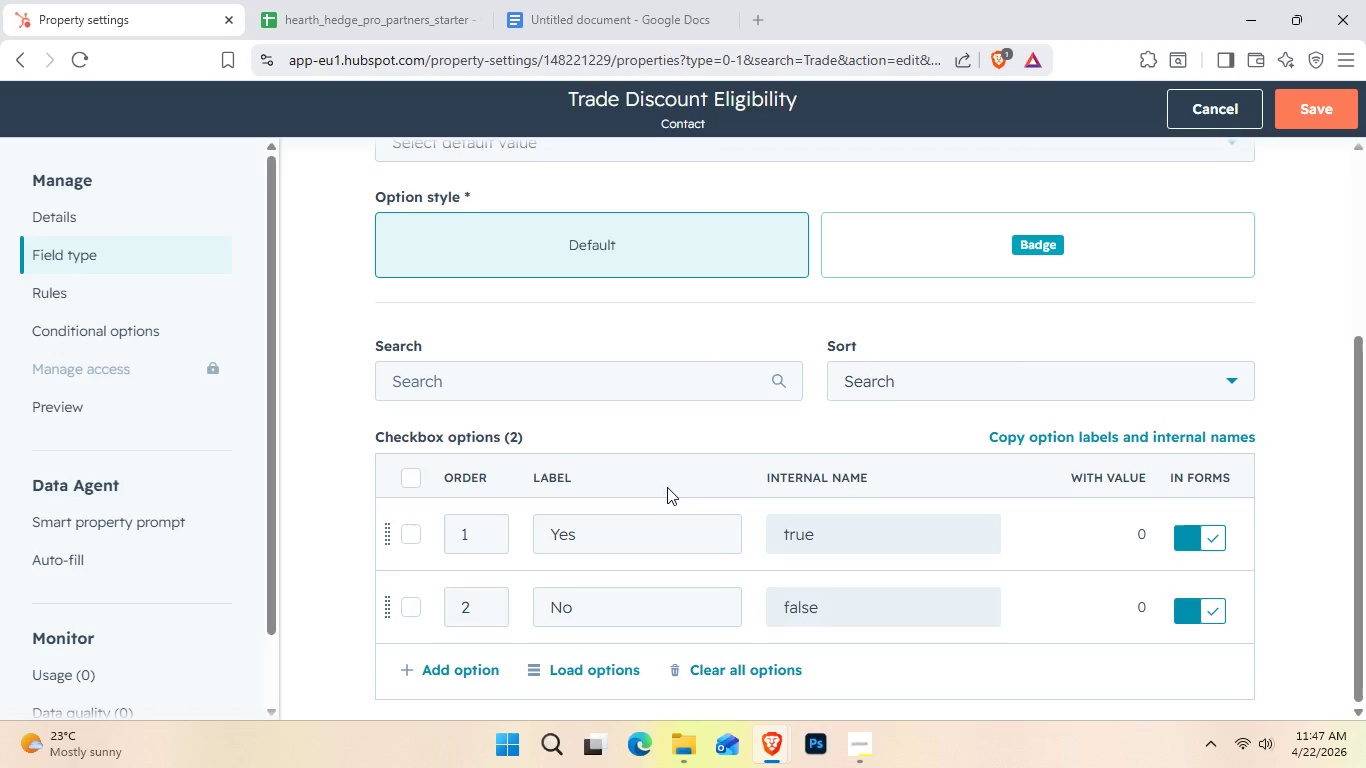 
left_click([689, 545])
 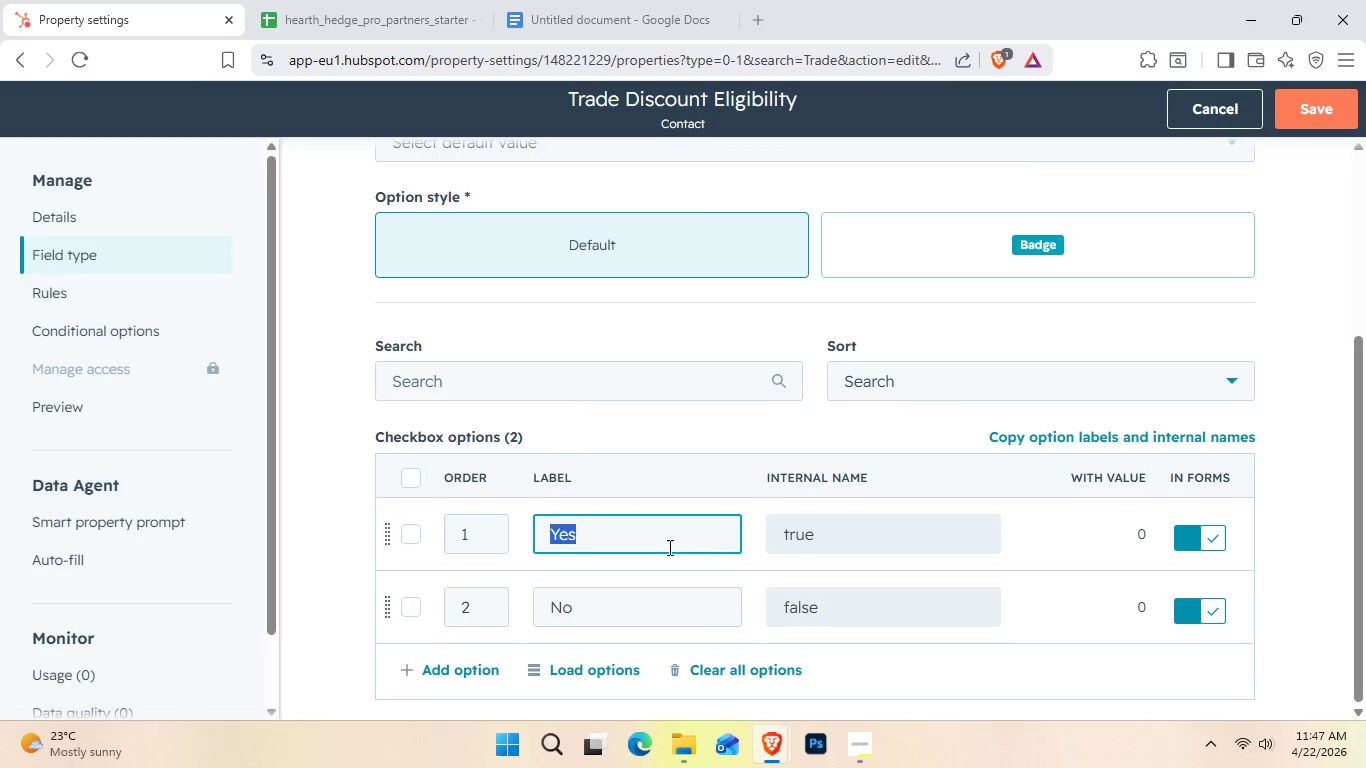 
left_click_drag(start_coordinate=[689, 545], to_coordinate=[518, 556])
 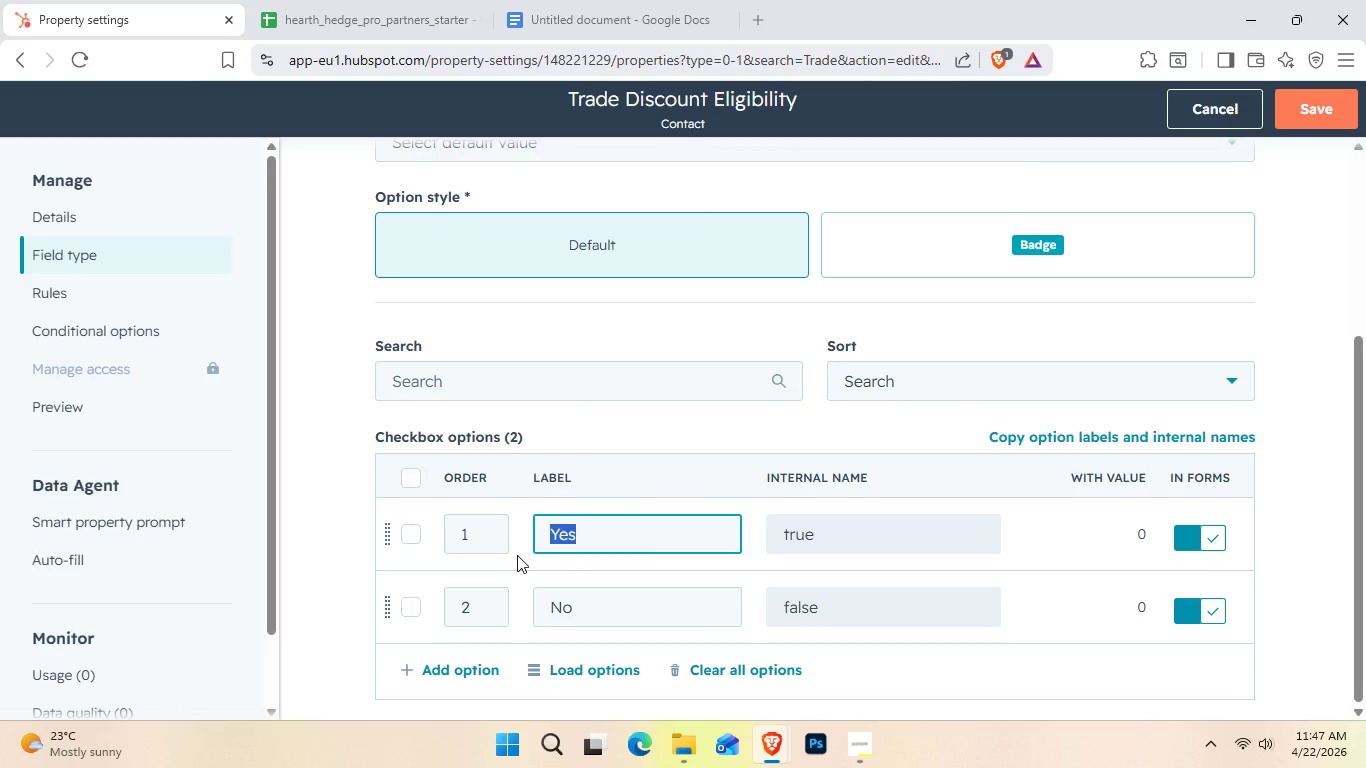 
type(Eligible)
 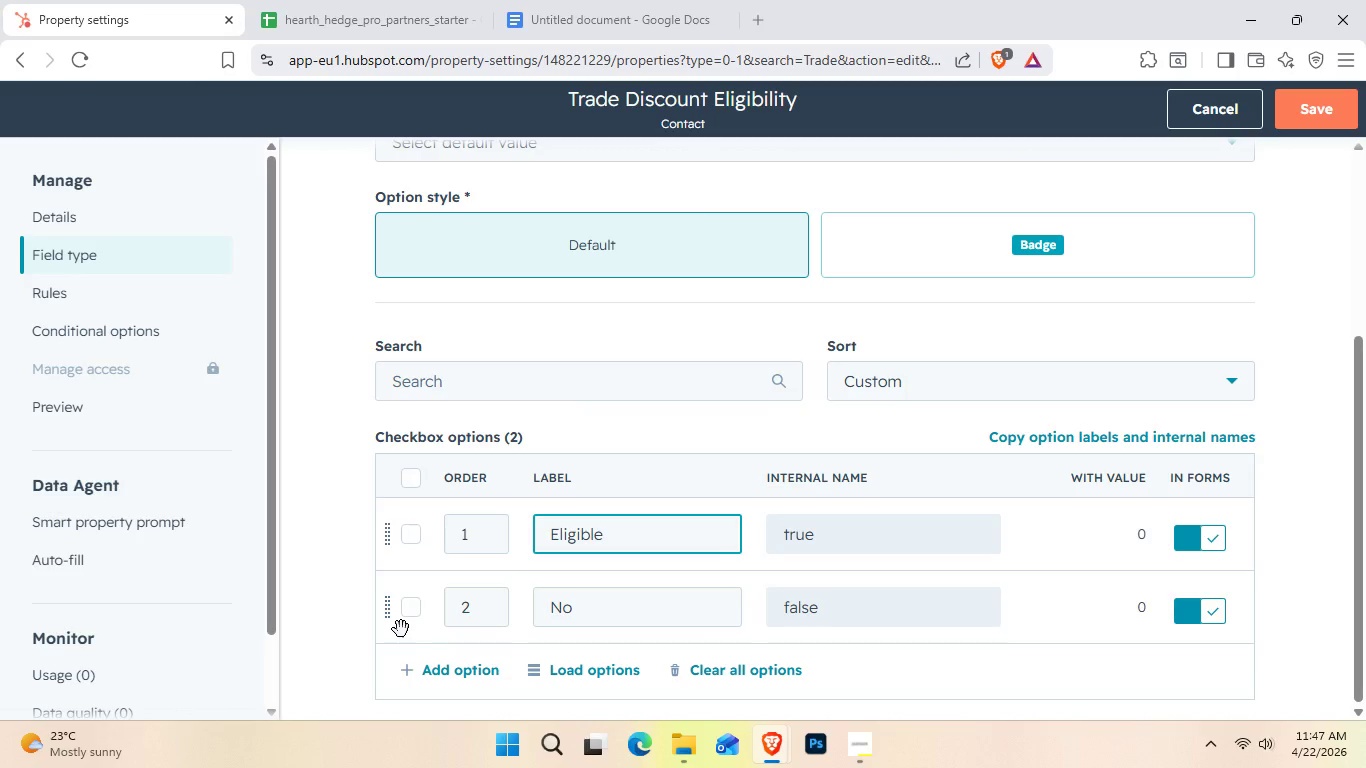 
left_click([417, 620])
 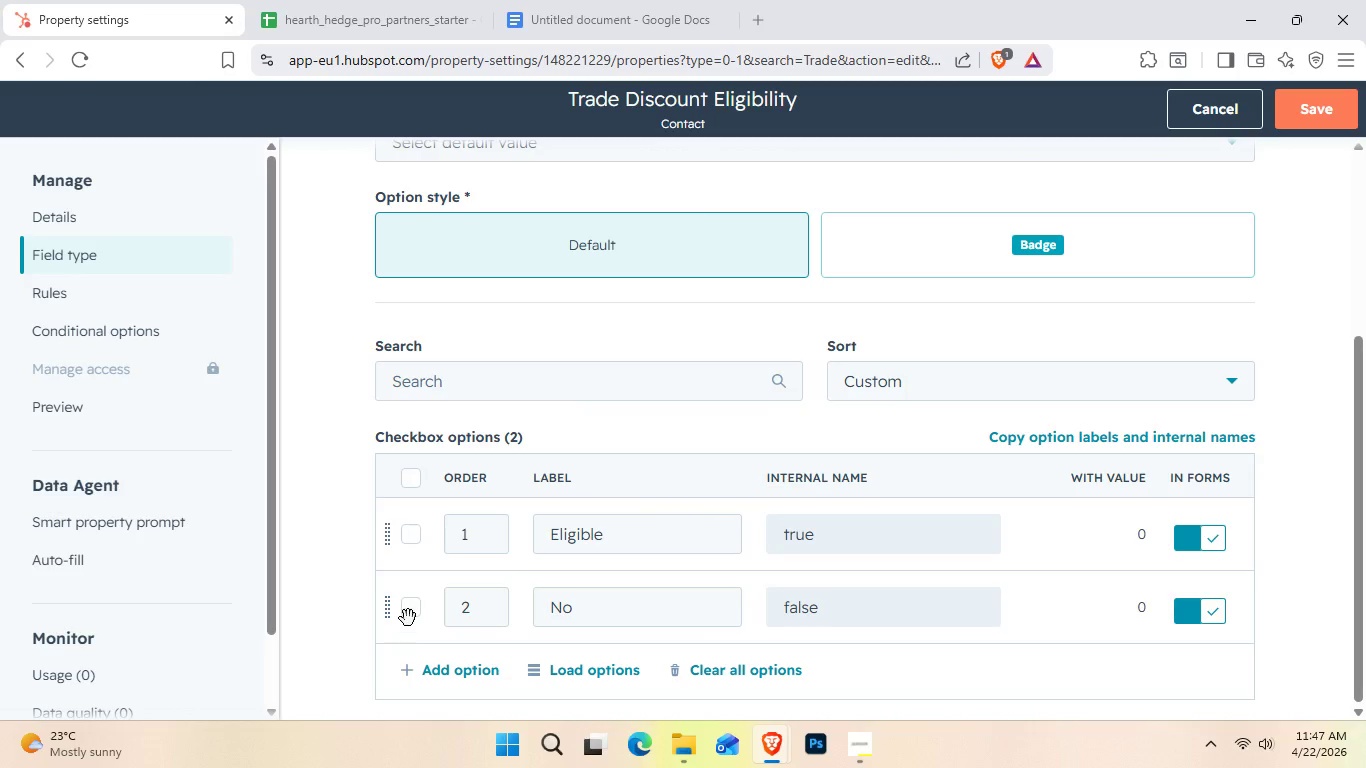 
left_click([408, 618])
 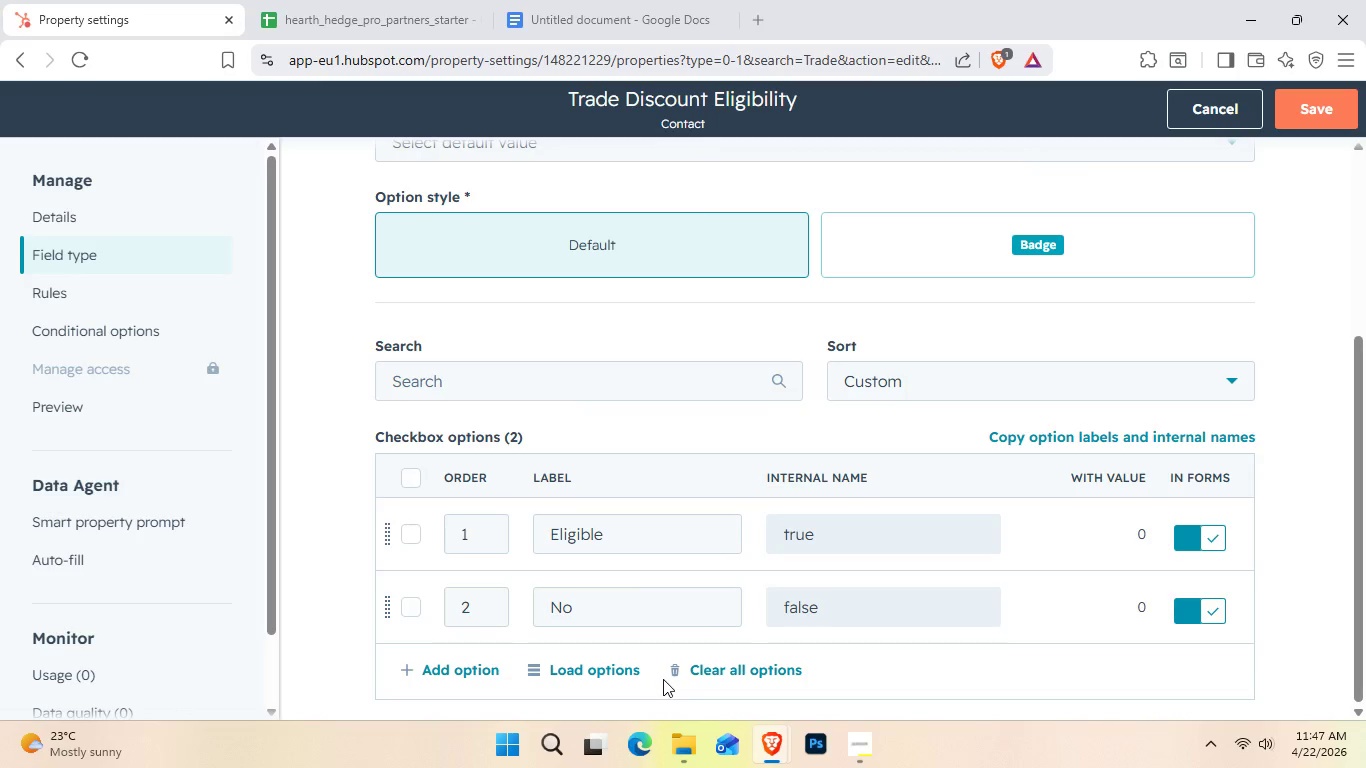 
left_click([727, 676])
 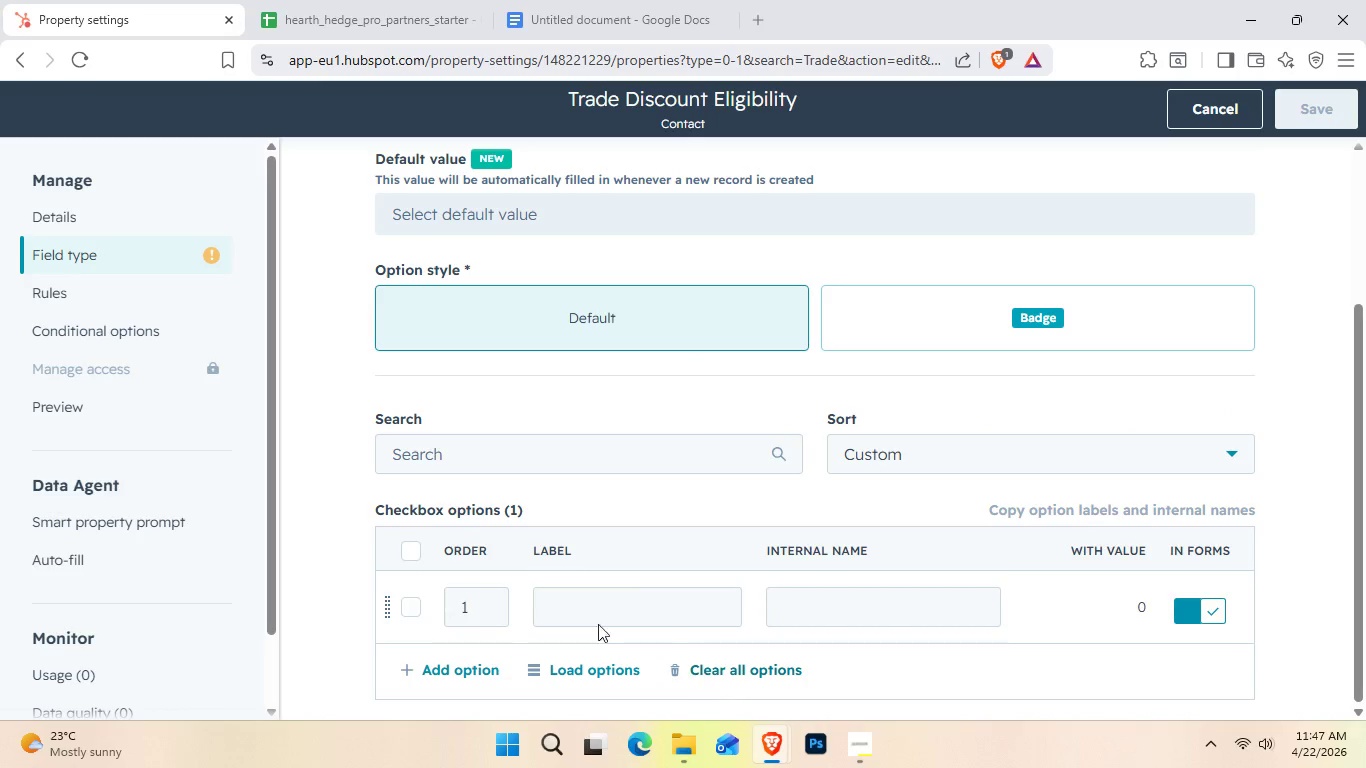 
left_click([596, 623])
 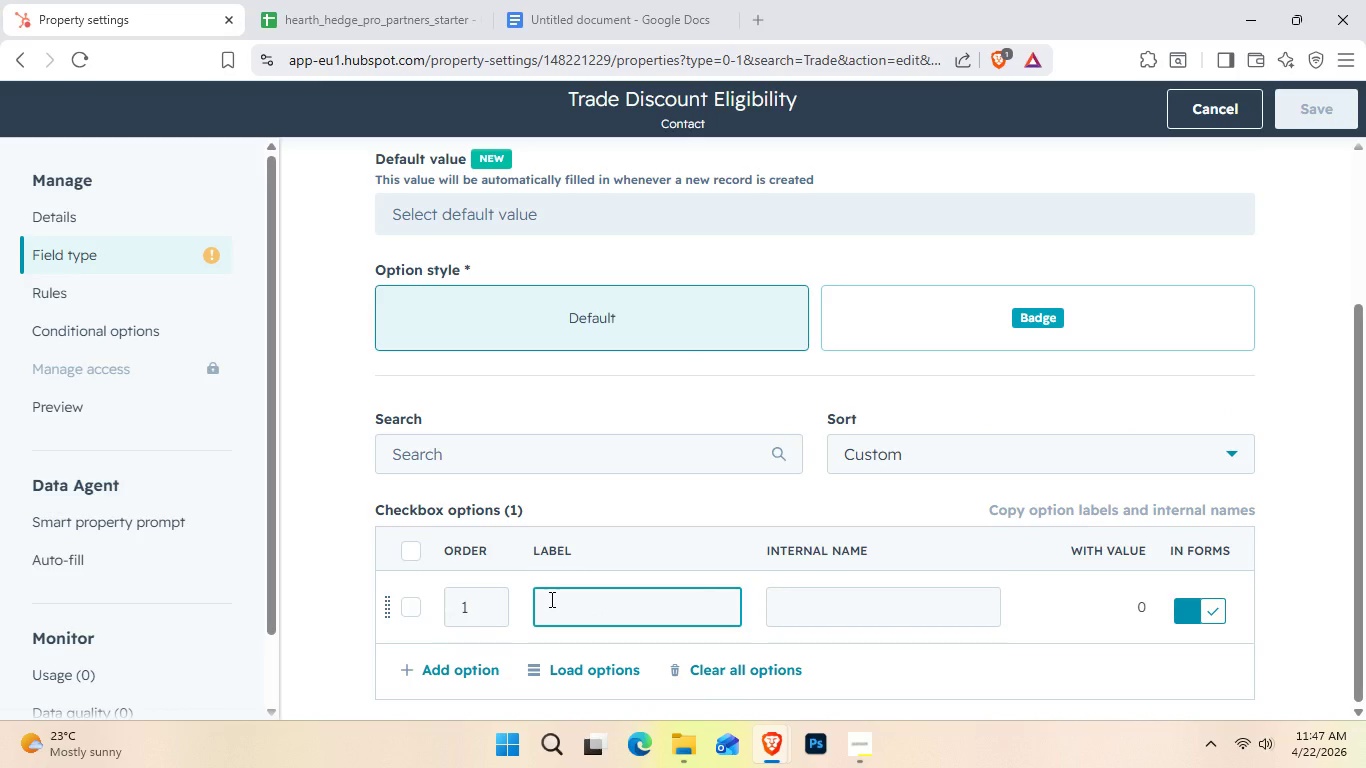 
type(Eligible)
 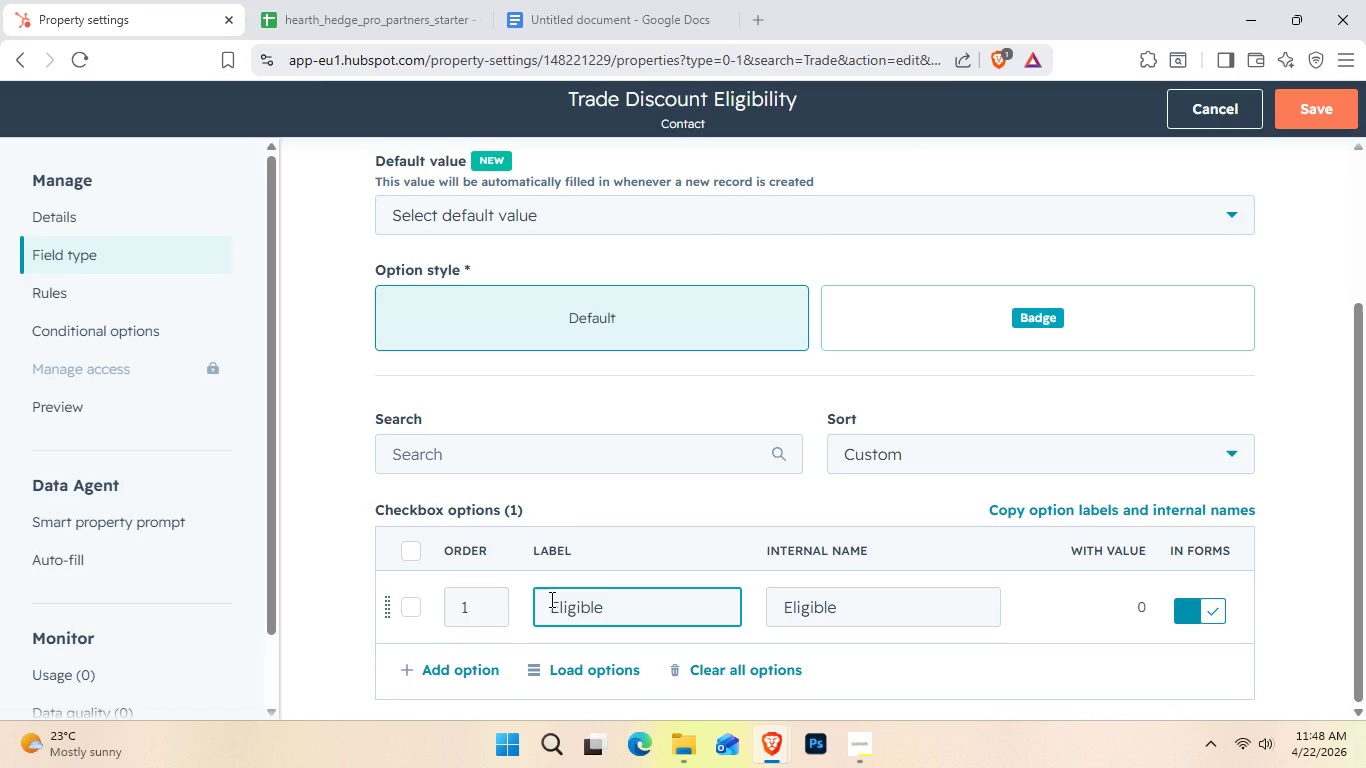 
wait(9.92)
 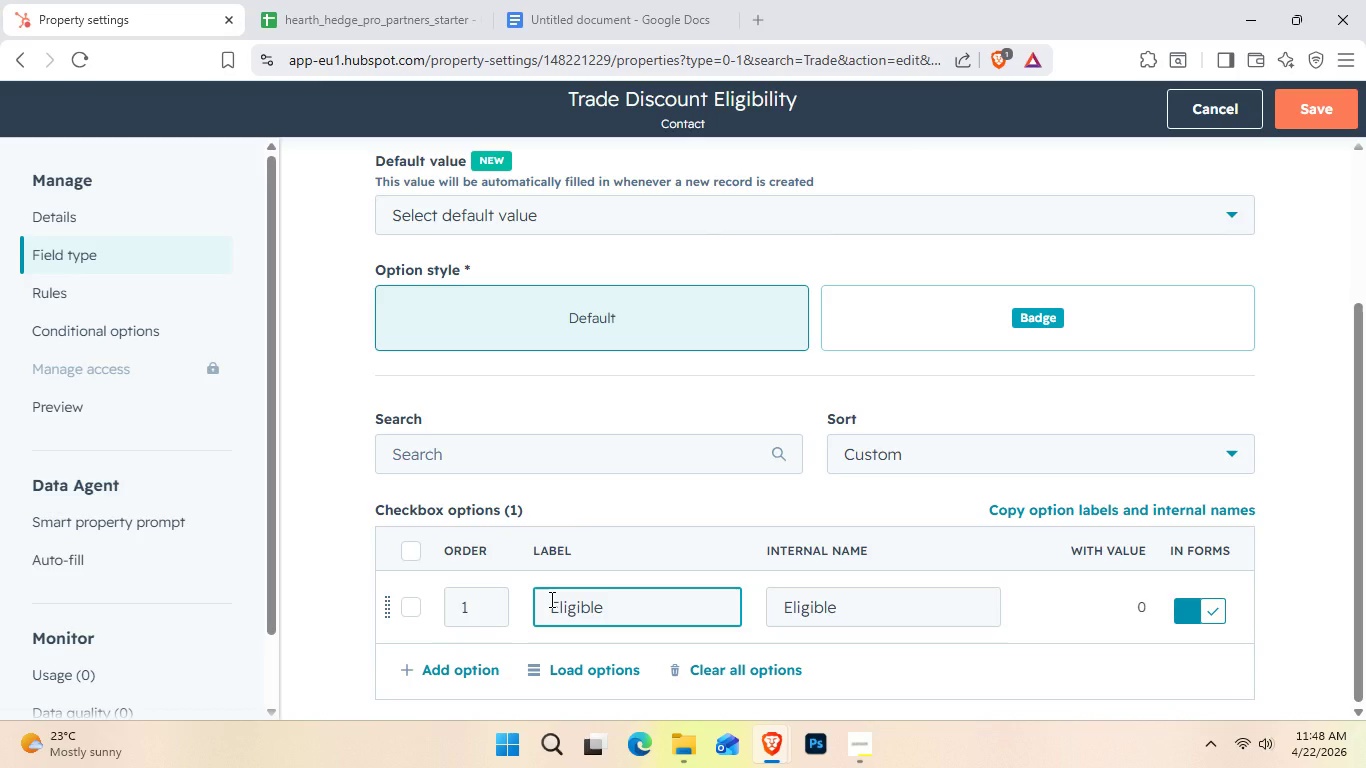 
left_click([1288, 521])
 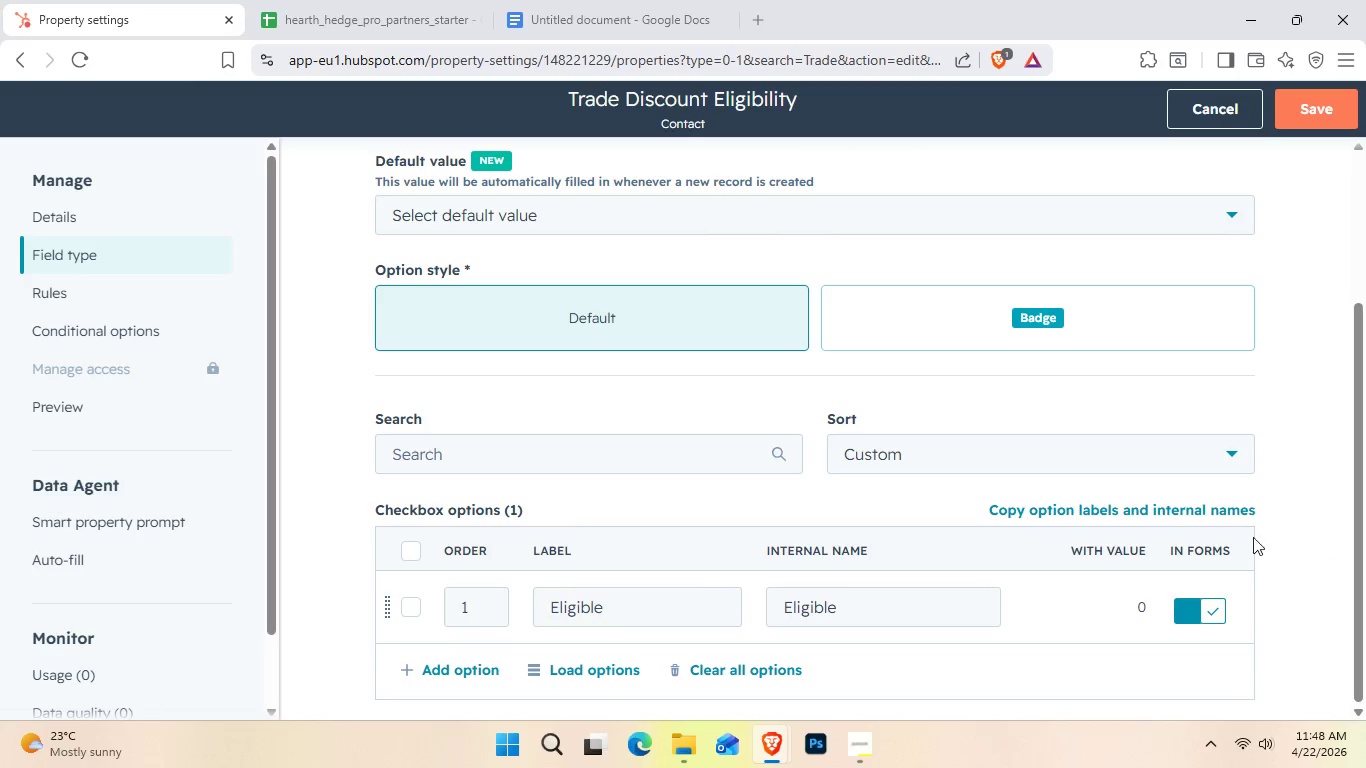 
hold_key(key=ControlLeft, duration=0.94)
scroll: coordinate [1196, 526], scroll_direction: down, amount: 1.0
 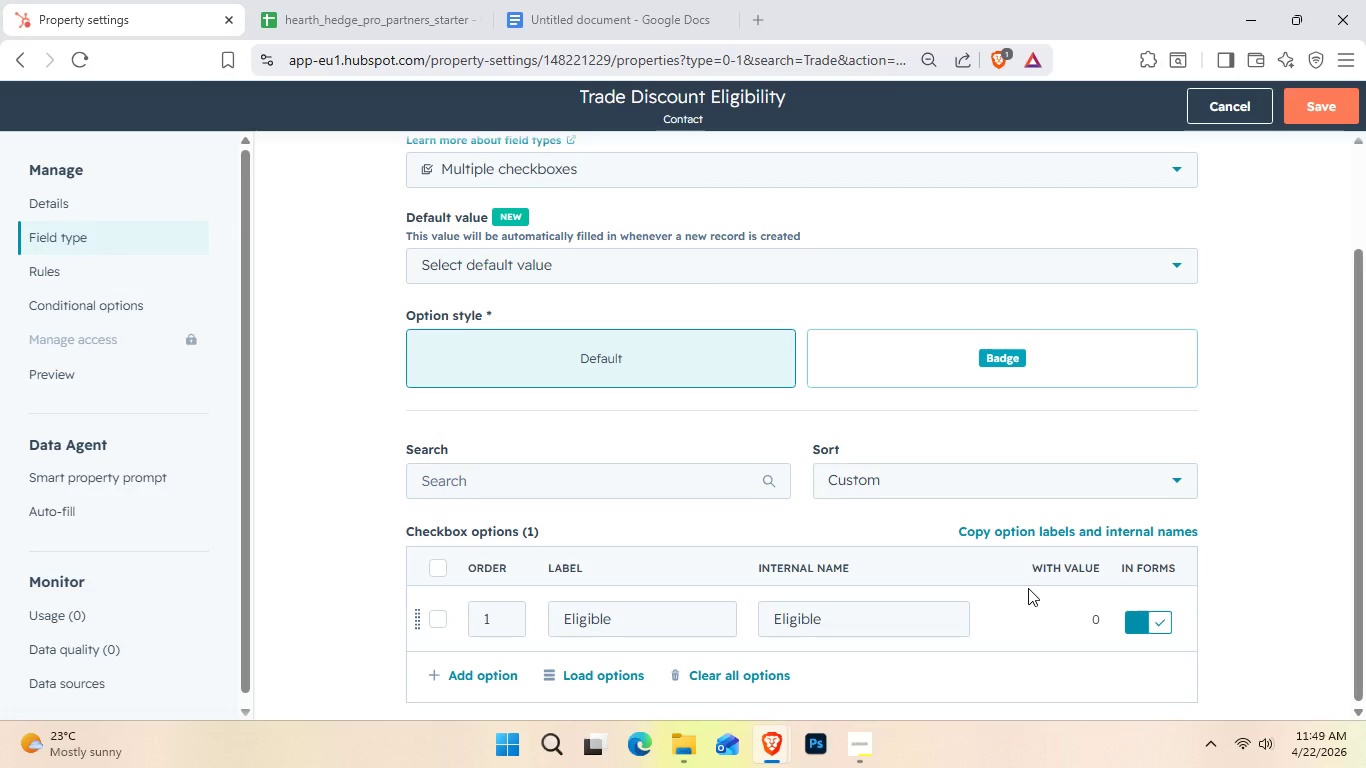 
wait(97.44)
 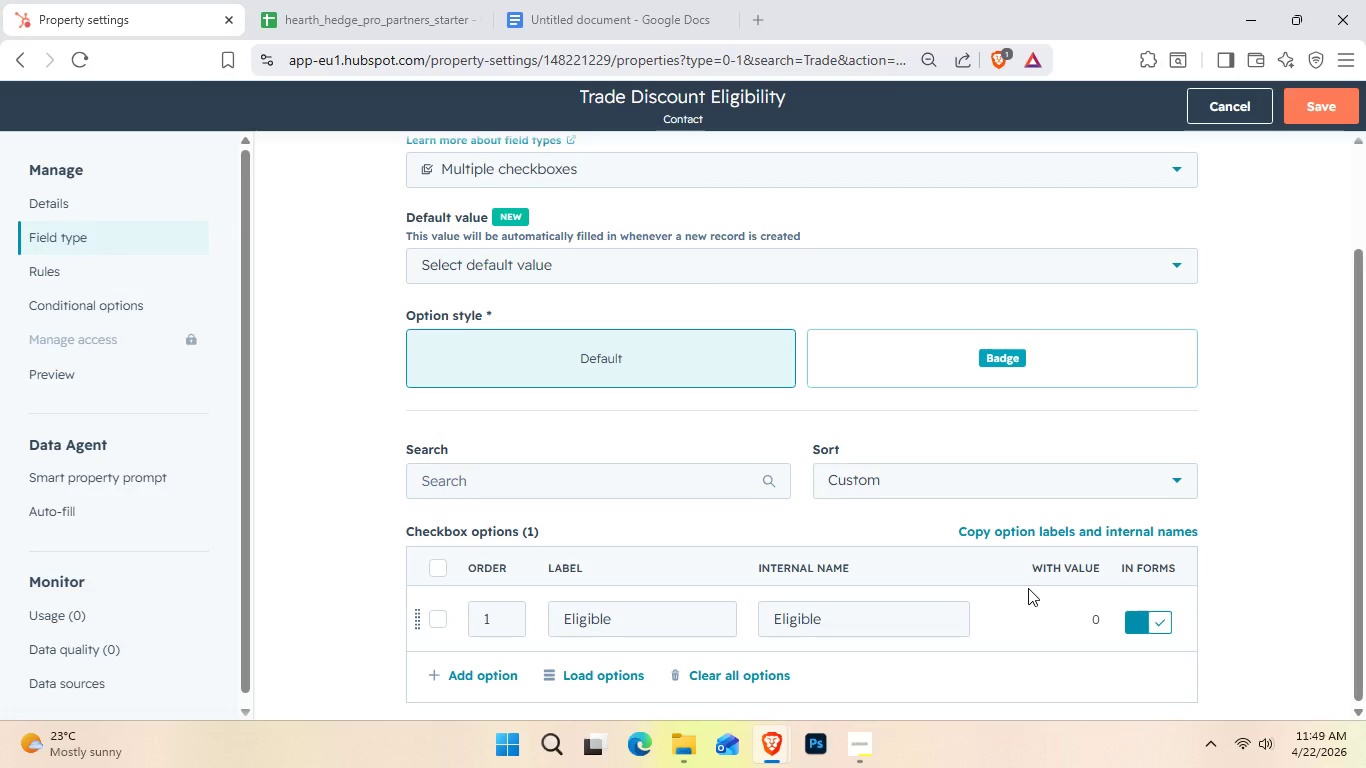 
left_click([1336, 101])
 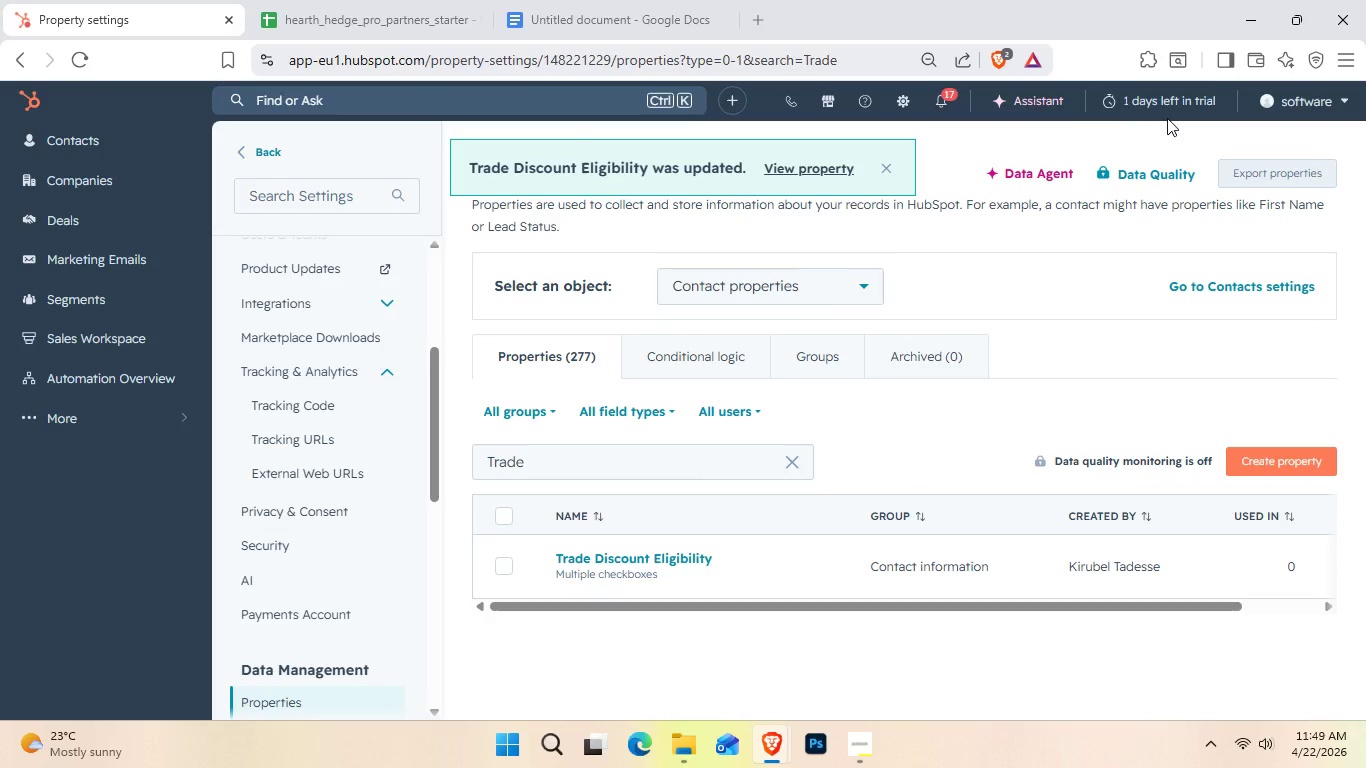 
wait(7.33)
 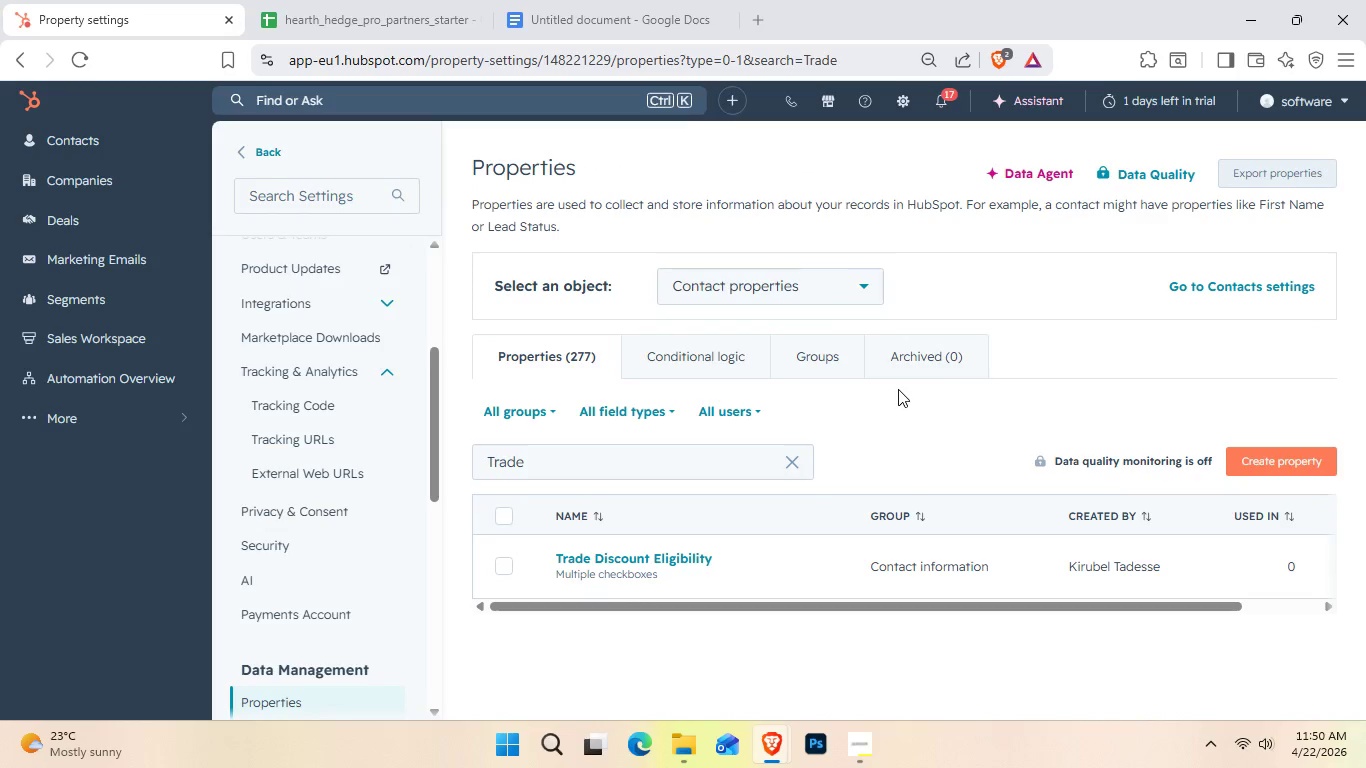 
key(Control+Shift+S)
 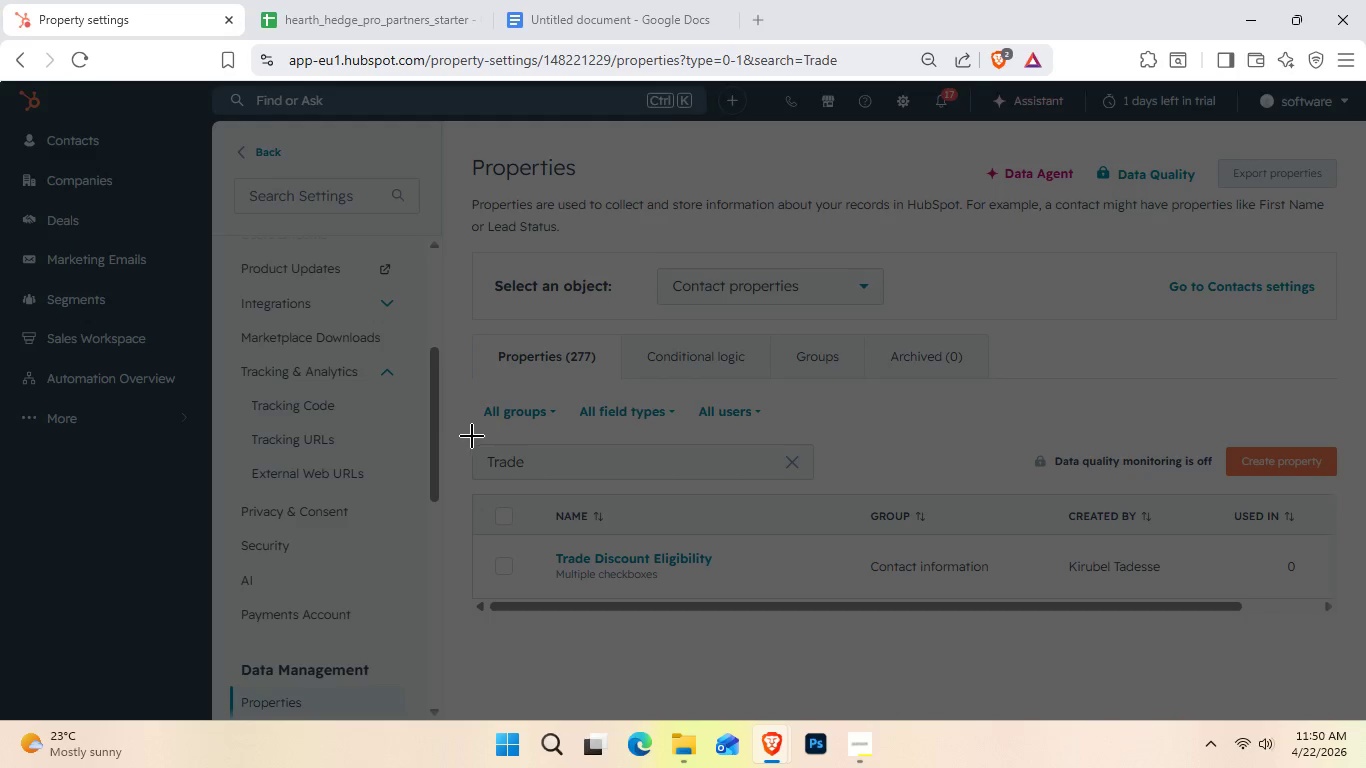 
left_click_drag(start_coordinate=[450, 428], to_coordinate=[1334, 639])
 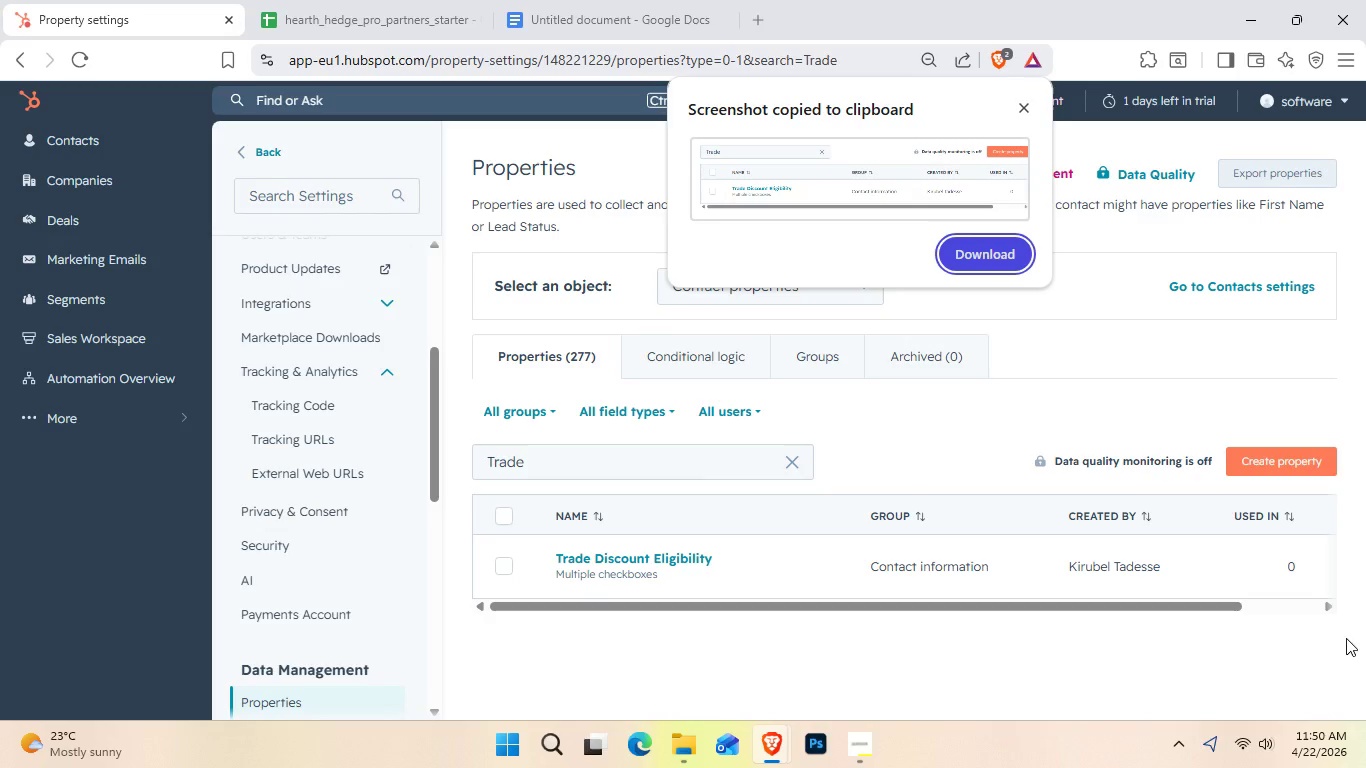 
key(Control+C)
 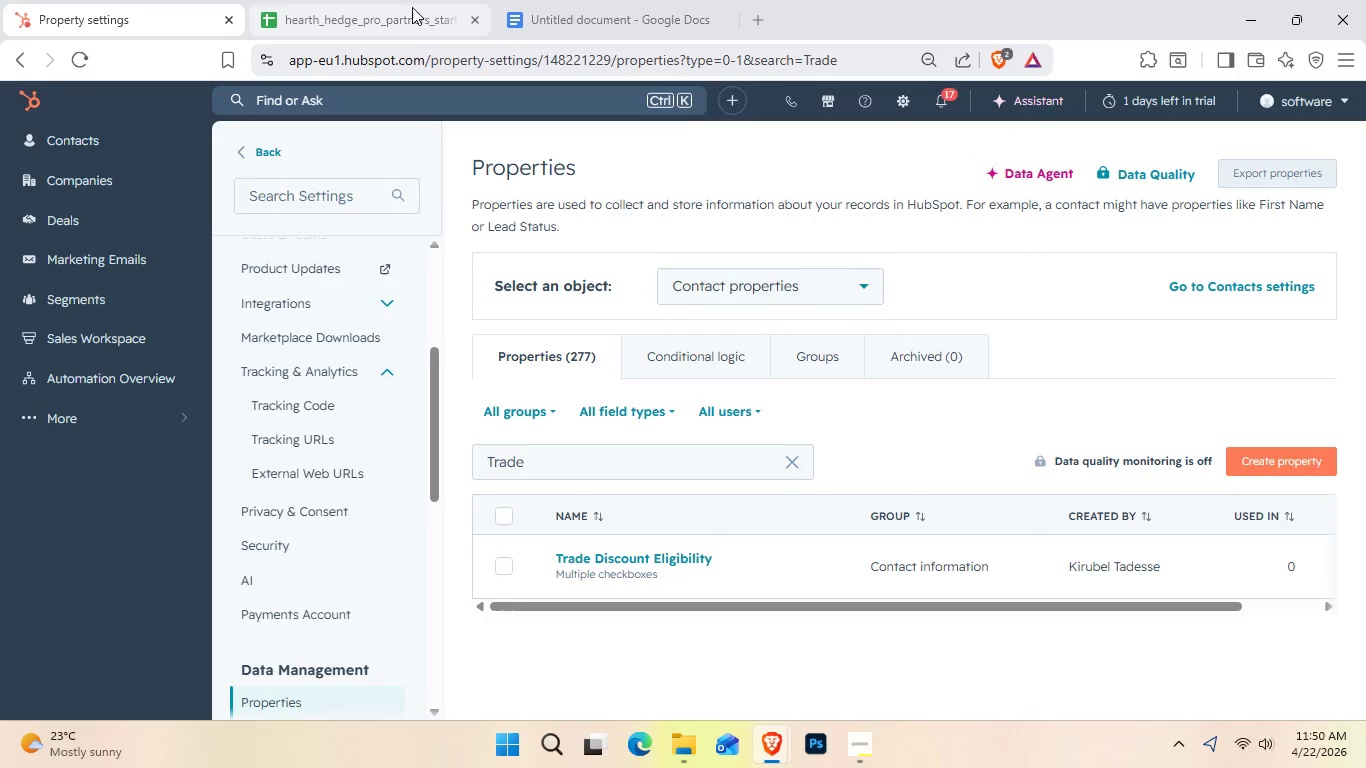 
left_click([656, 0])
 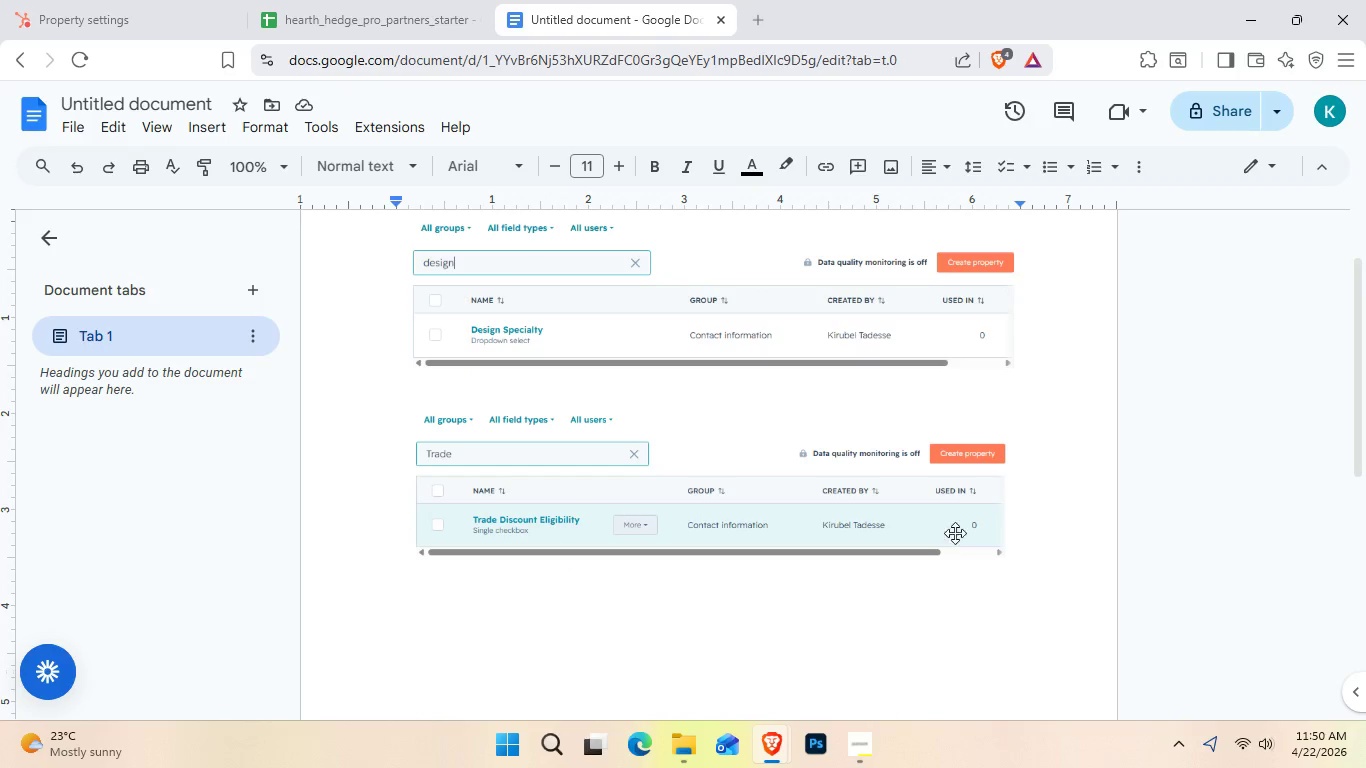 
left_click([923, 492])
 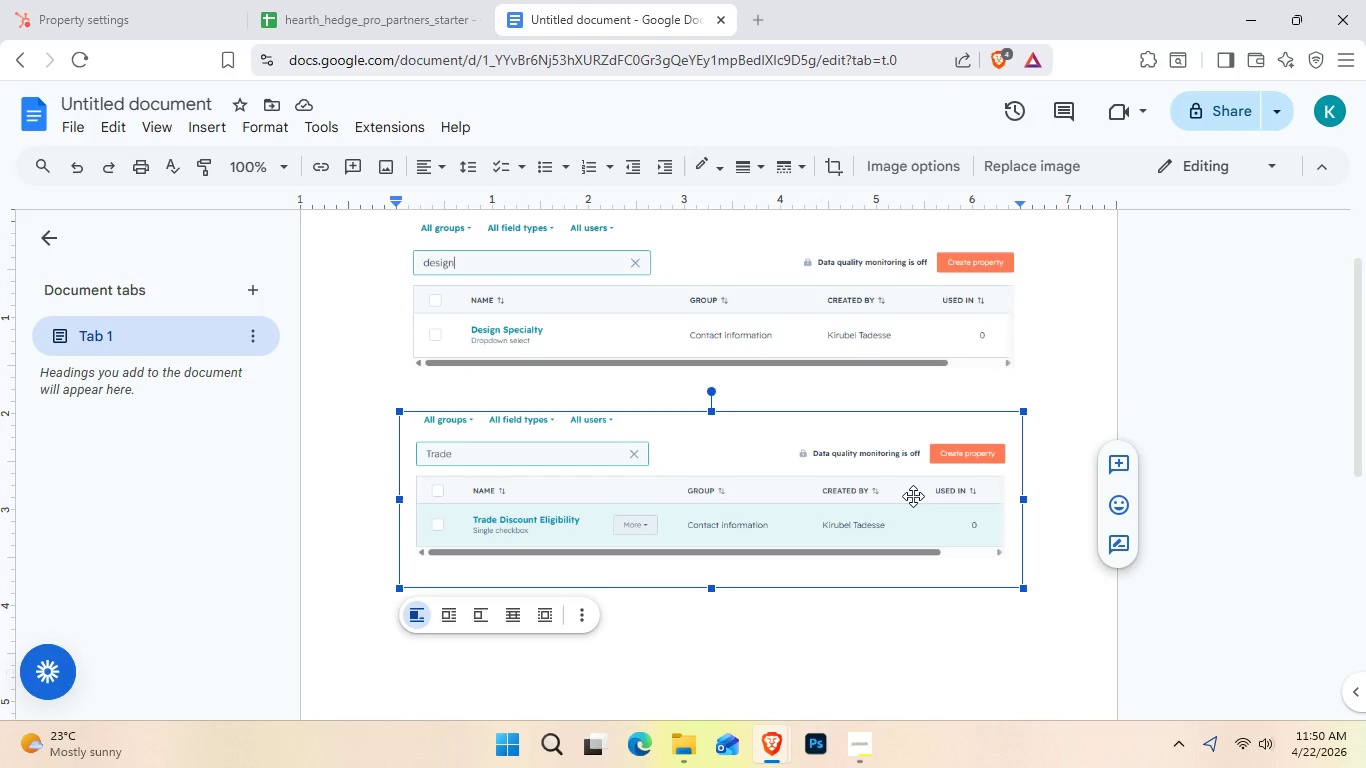 
hold_key(key=ControlLeft, duration=0.83)
 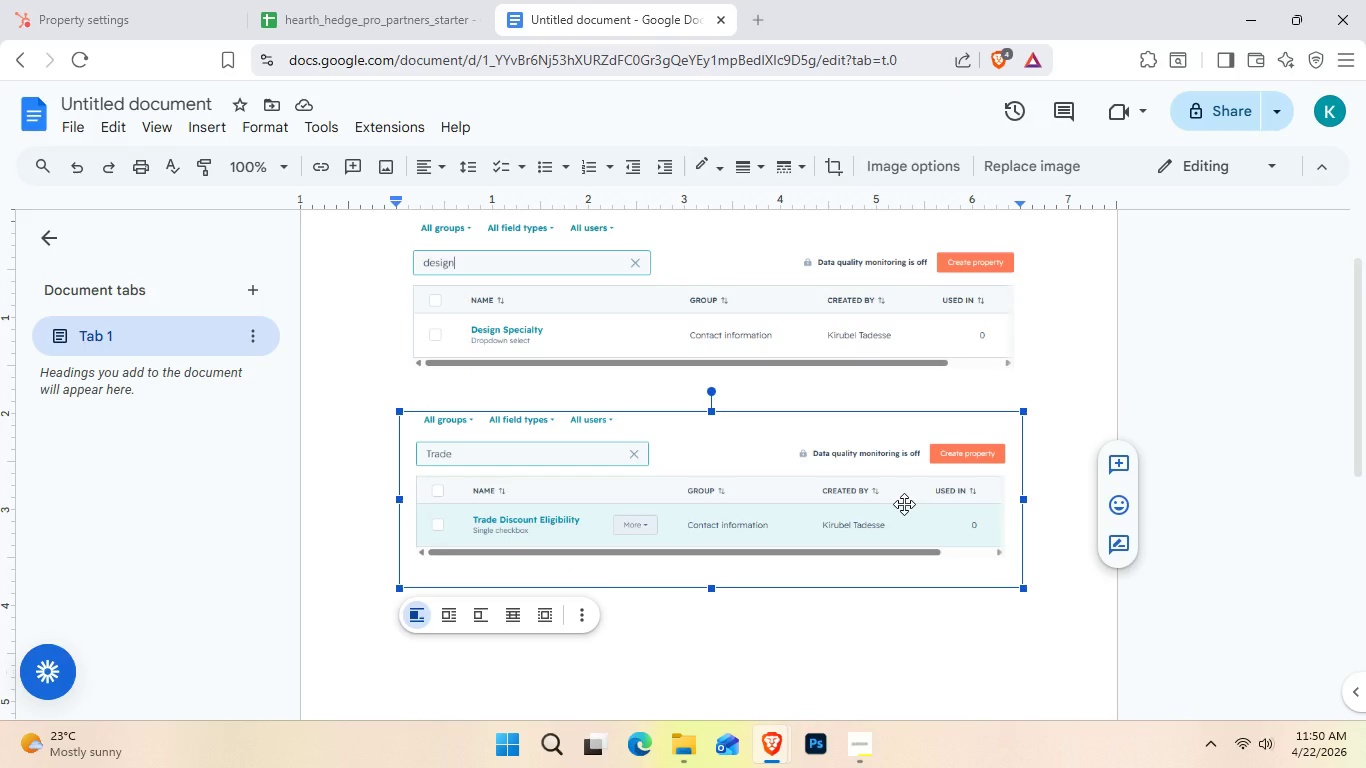 
key(Control+V)
 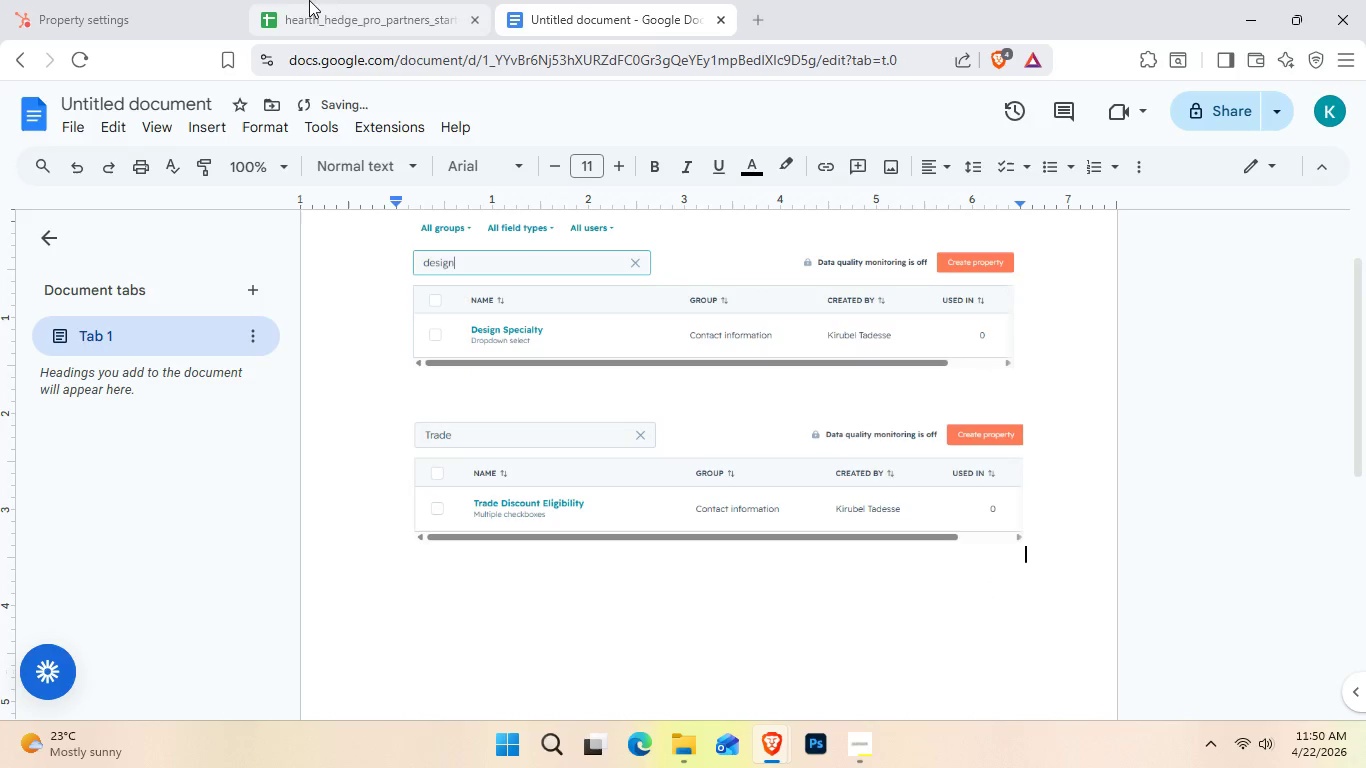 
left_click([166, 0])
 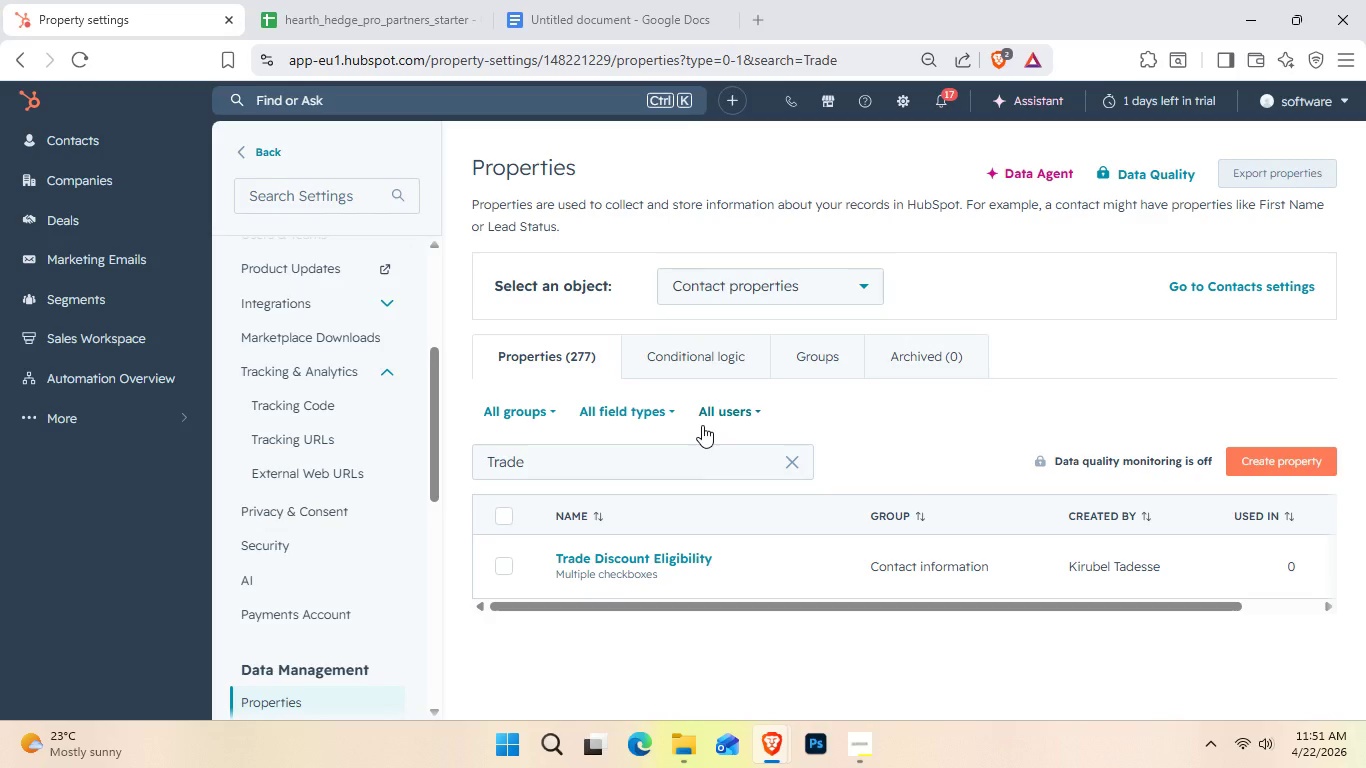 
wait(52.23)
 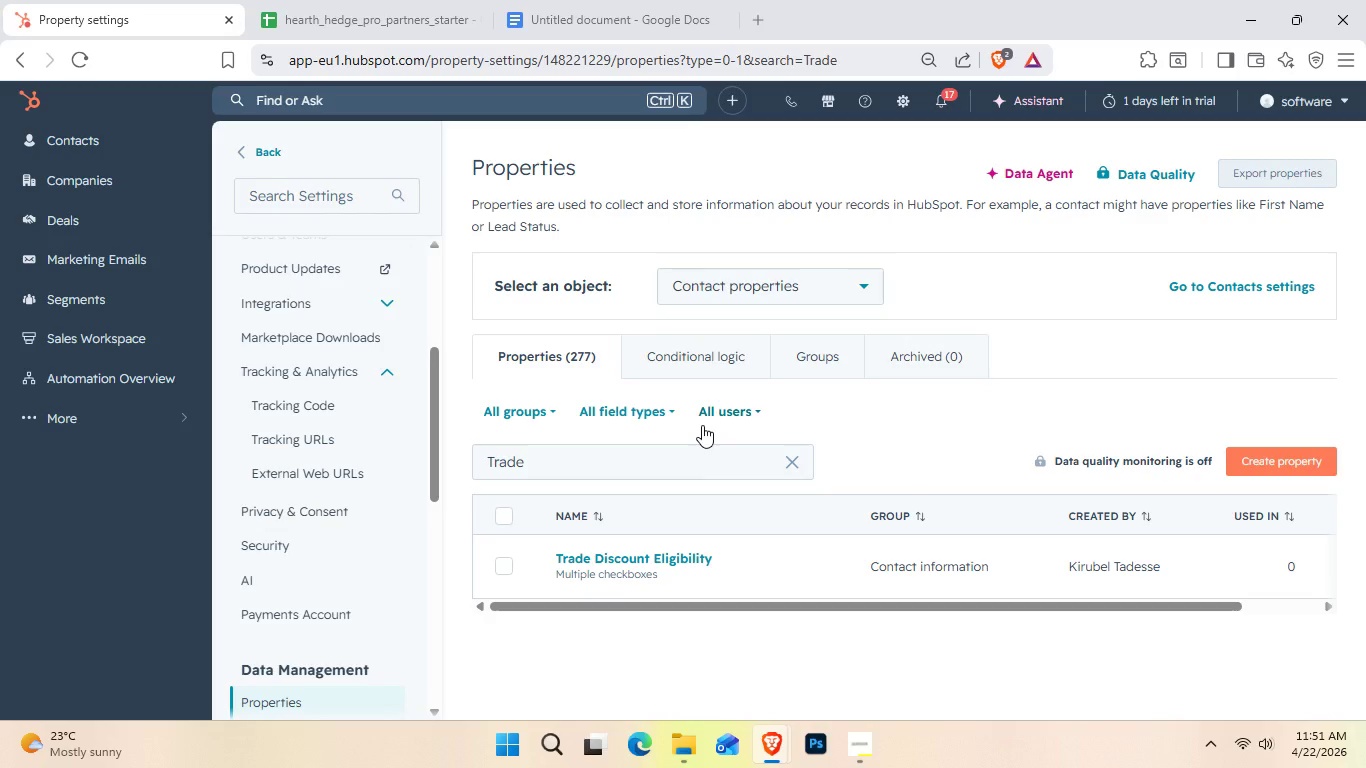 
scroll: coordinate [1313, 370], scroll_direction: down, amount: 2.0
 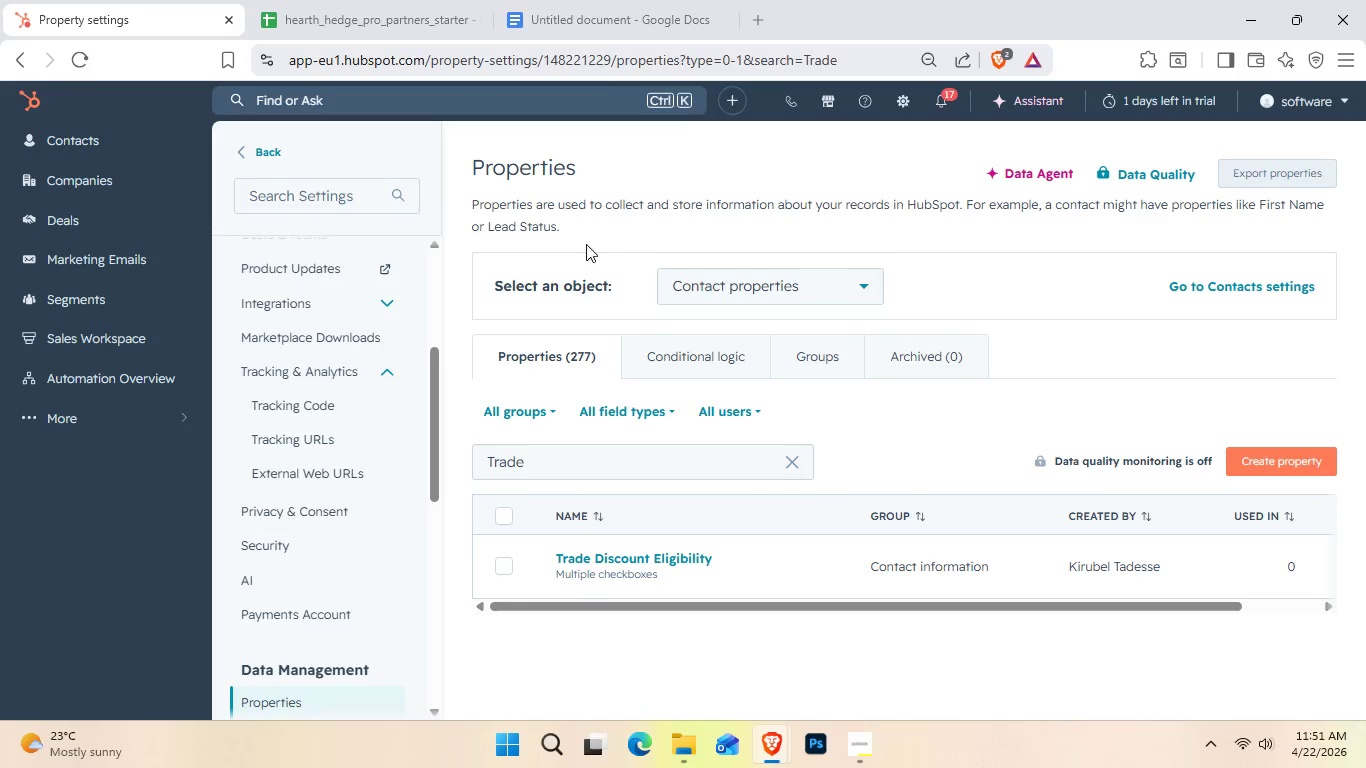 
left_click([592, 0])
 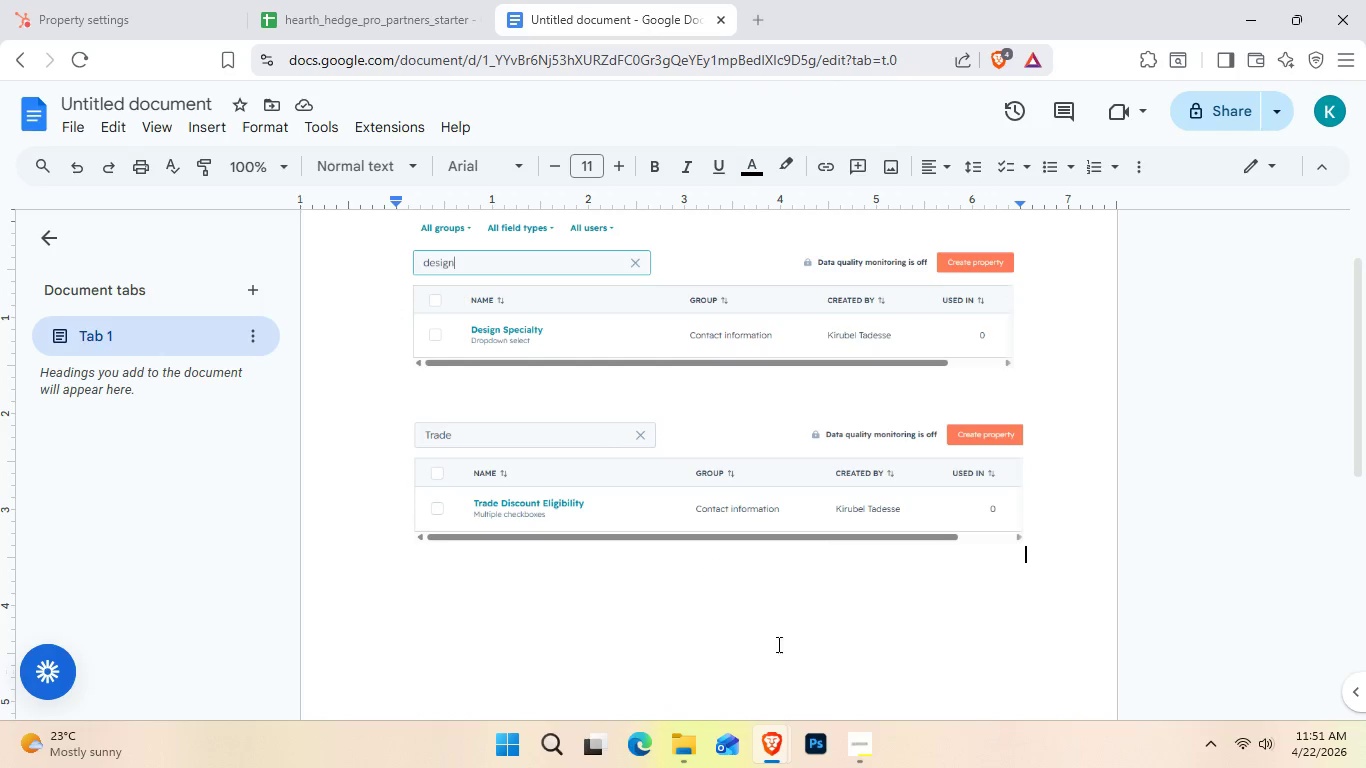 
left_click([853, 746])